 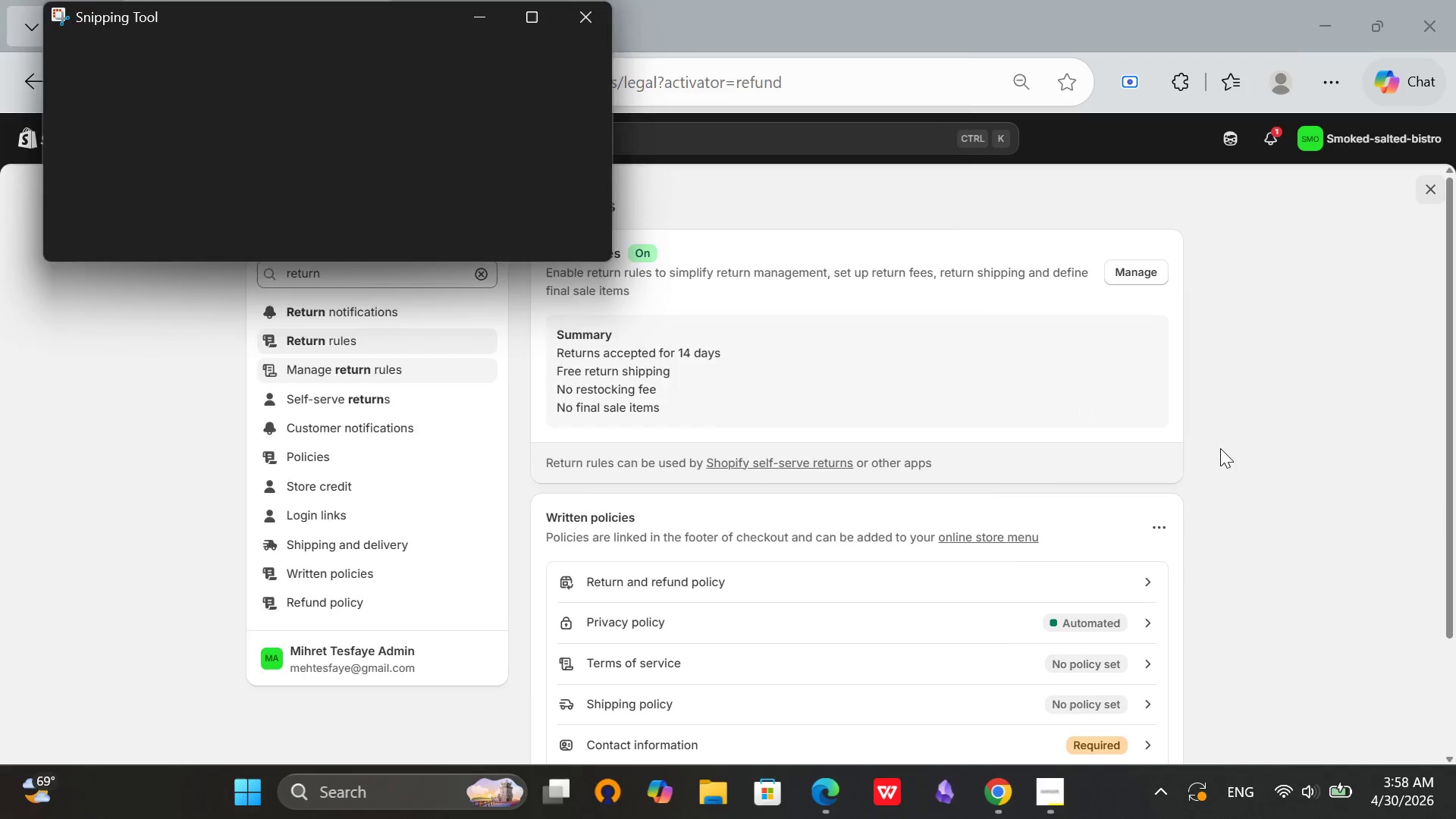 
left_click([752, 65])
 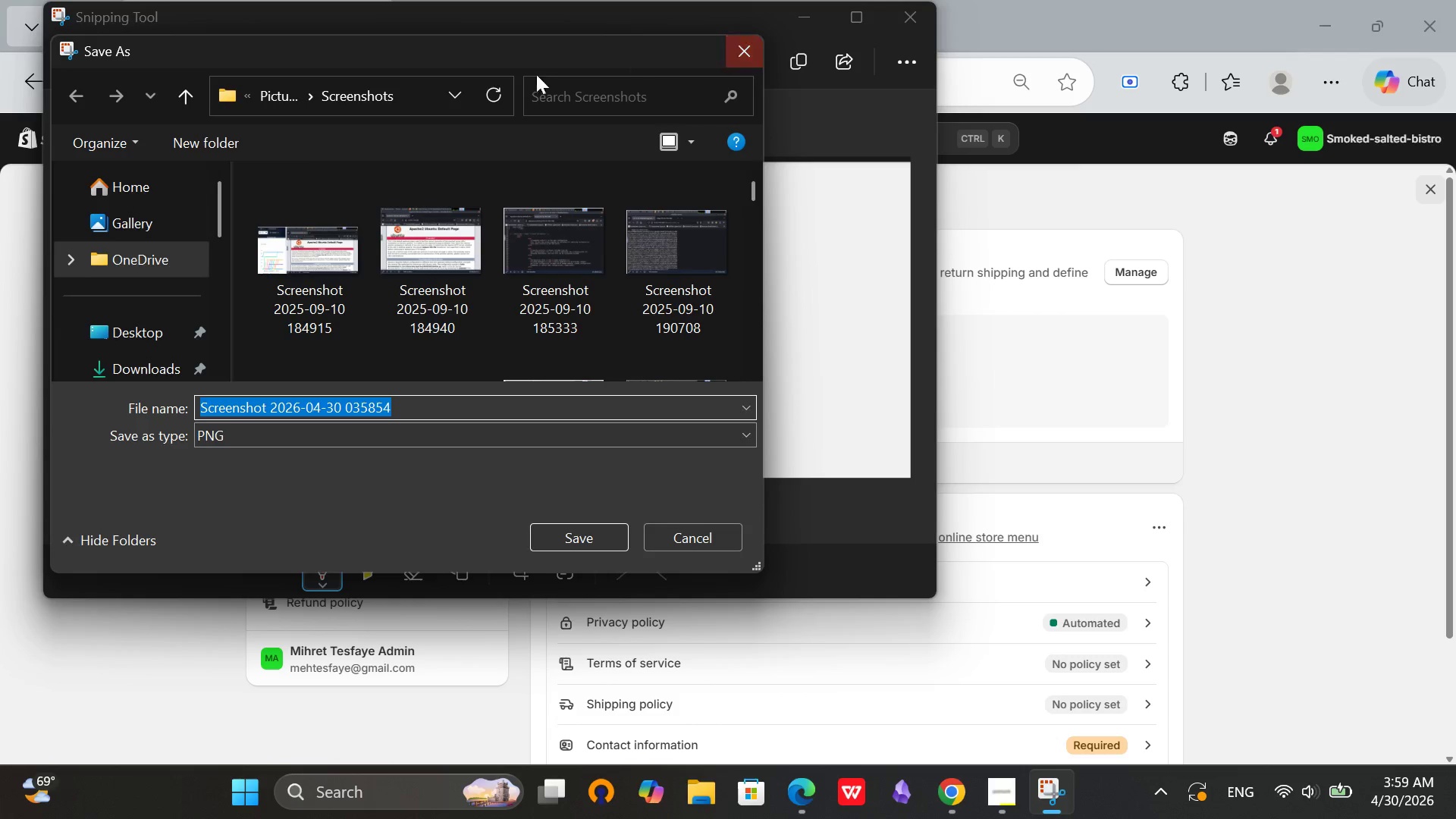 
left_click([127, 367])
 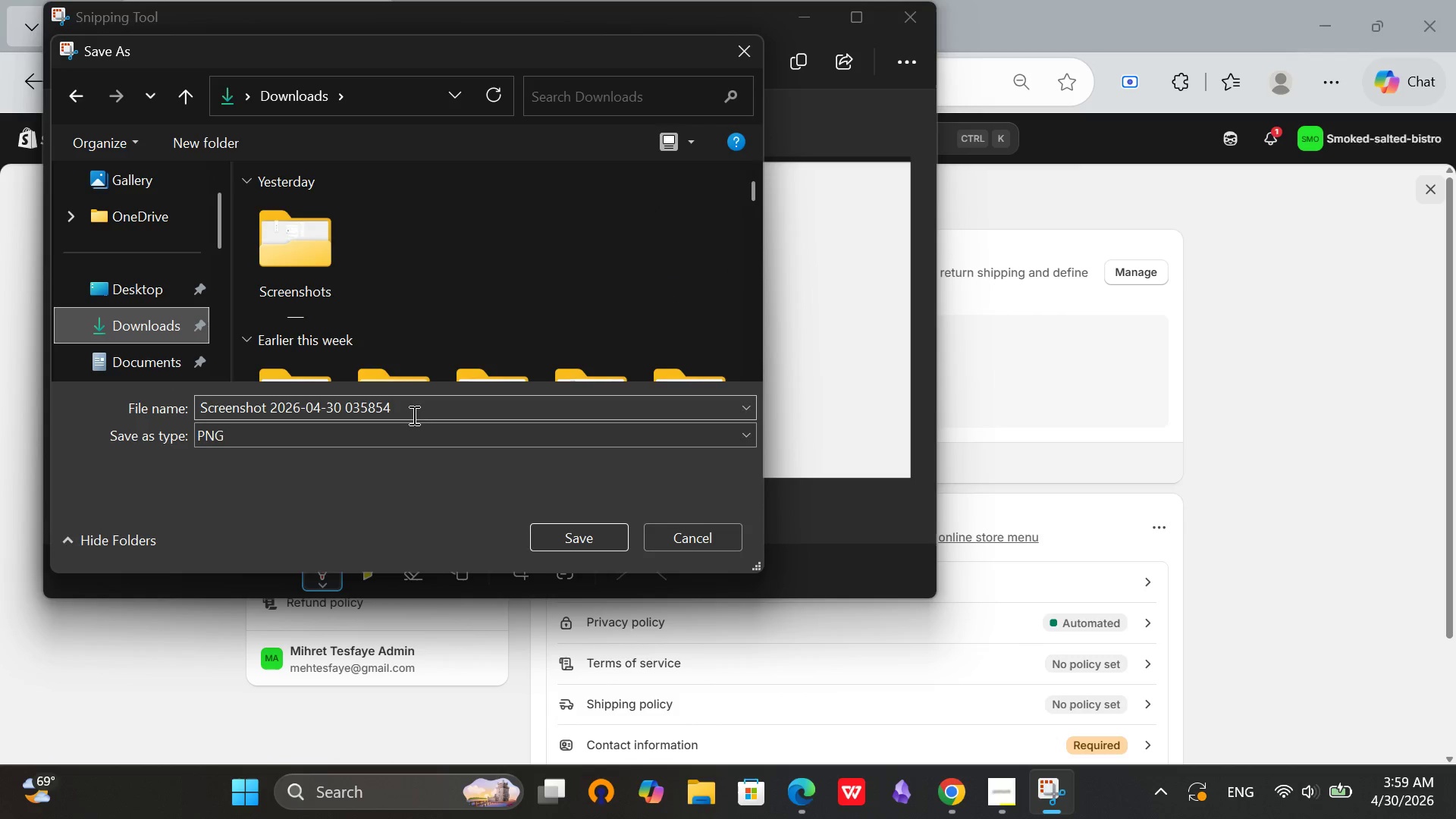 
left_click([430, 415])
 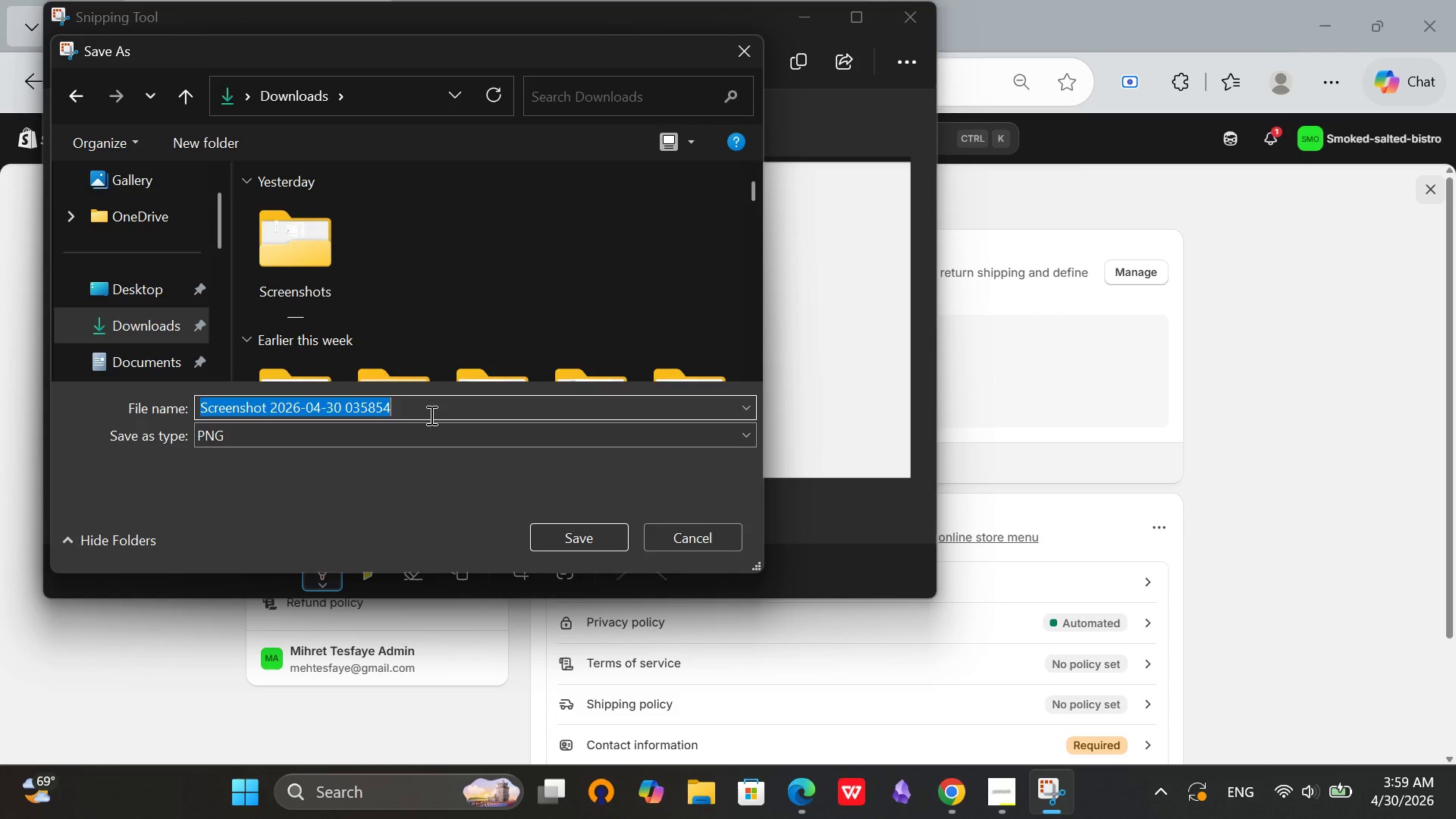 
key(Backspace)
type(return_rules_screenshi)
key(Backspace)
type(ot!)
key(Backspace)
 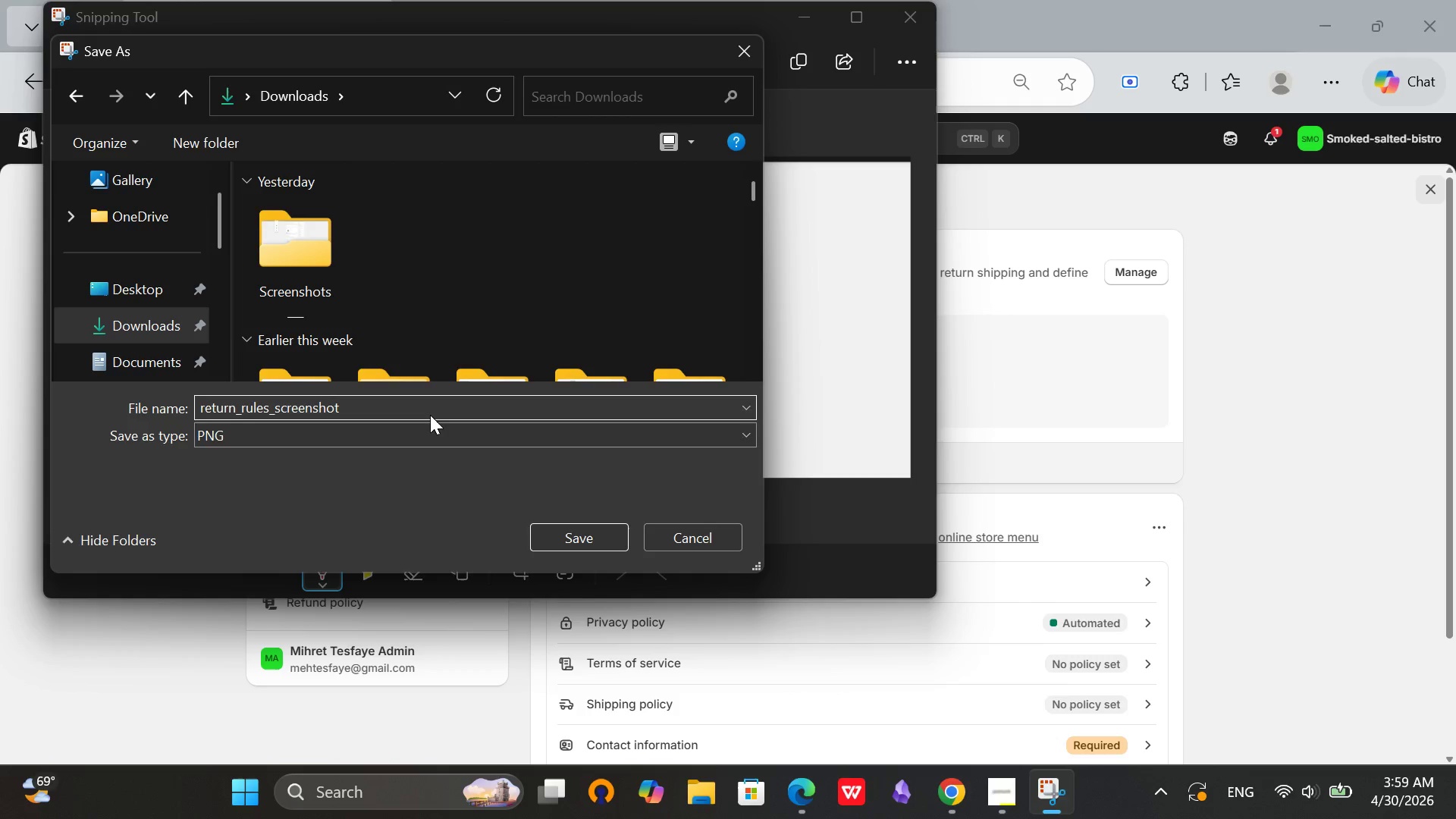 
hold_key(key=Backspace, duration=0.75)
 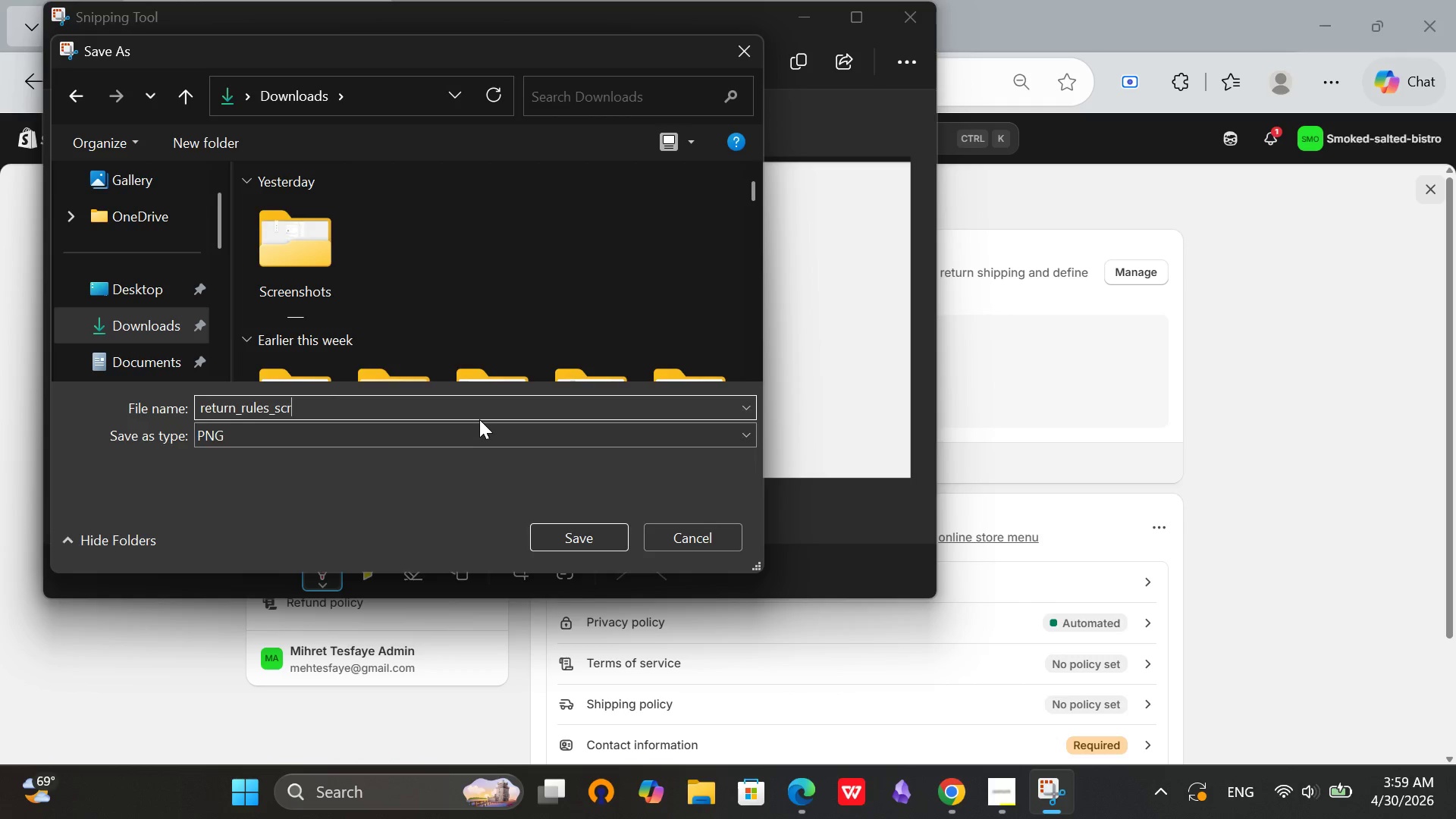 
key(Backspace)
 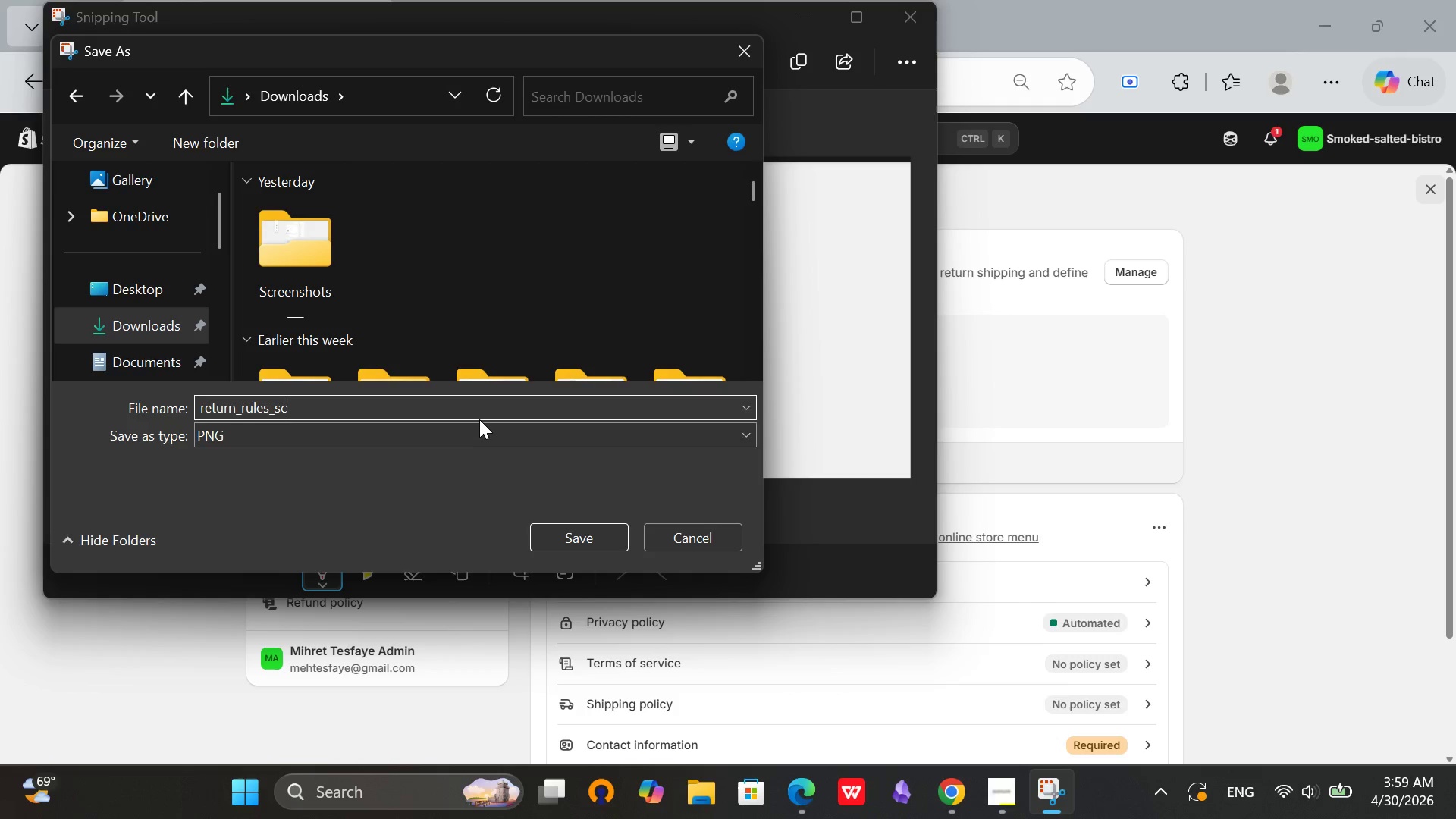 
key(Backspace)
 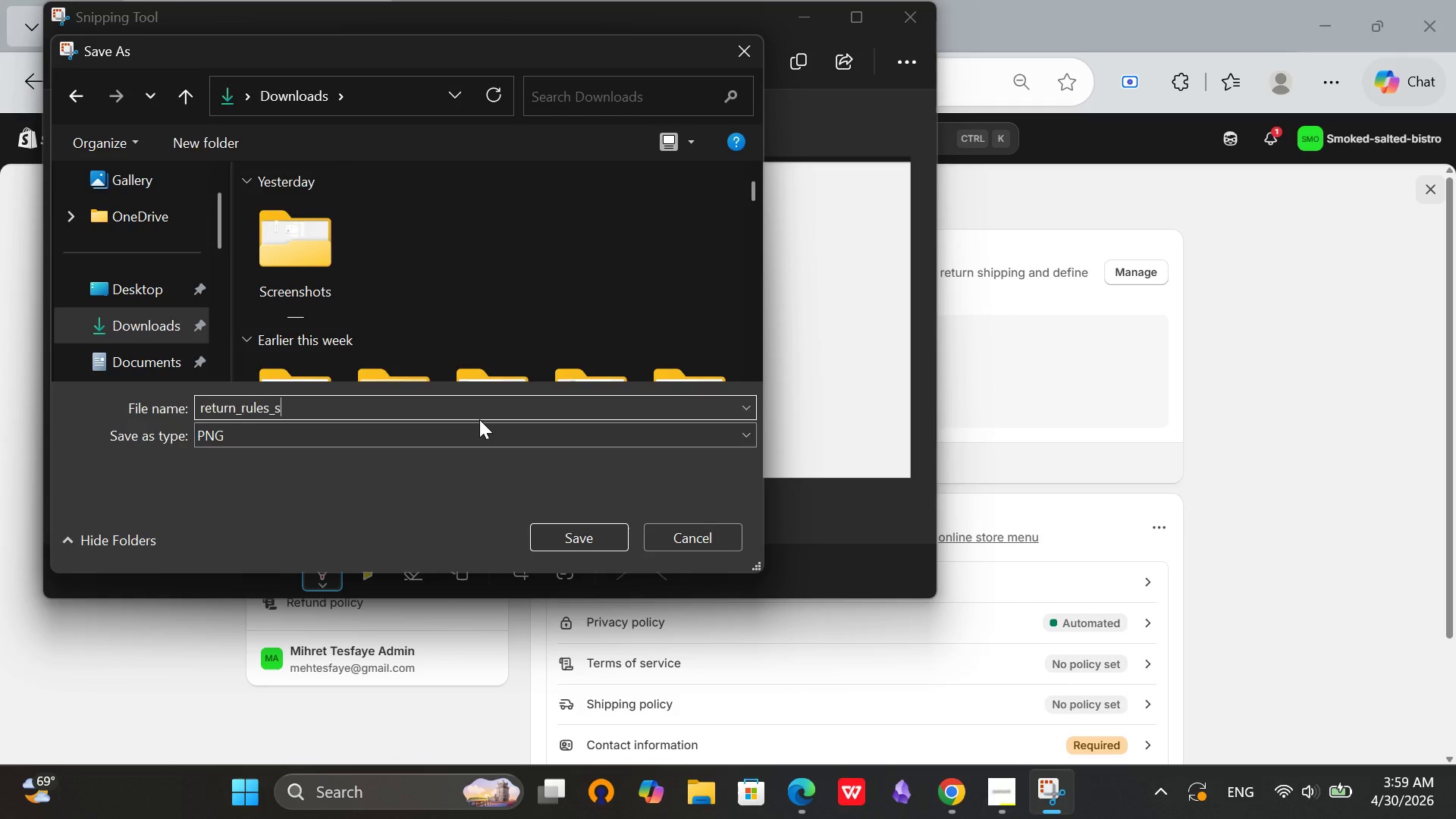 
key(Backspace)
 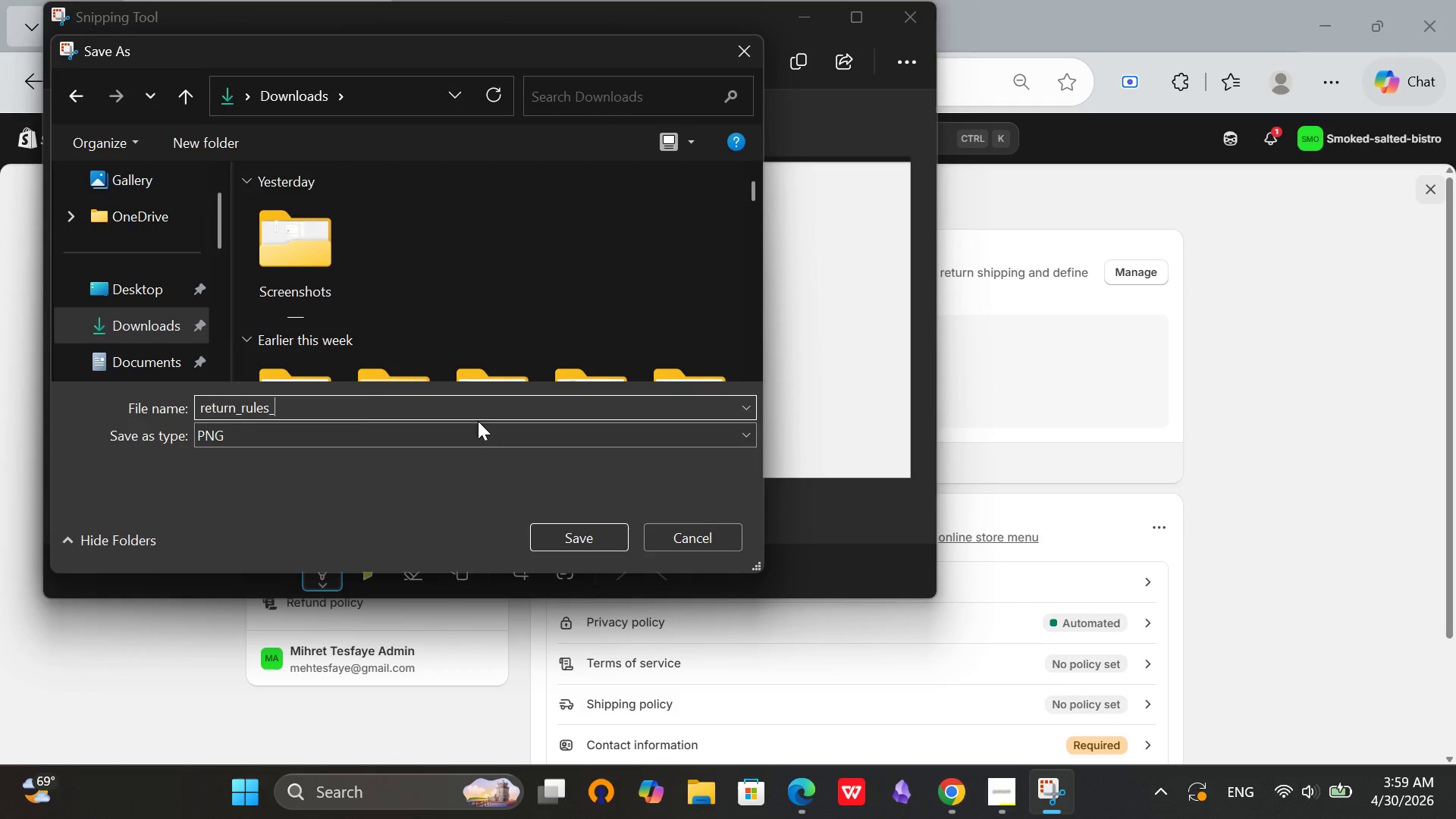 
key(Backspace)
 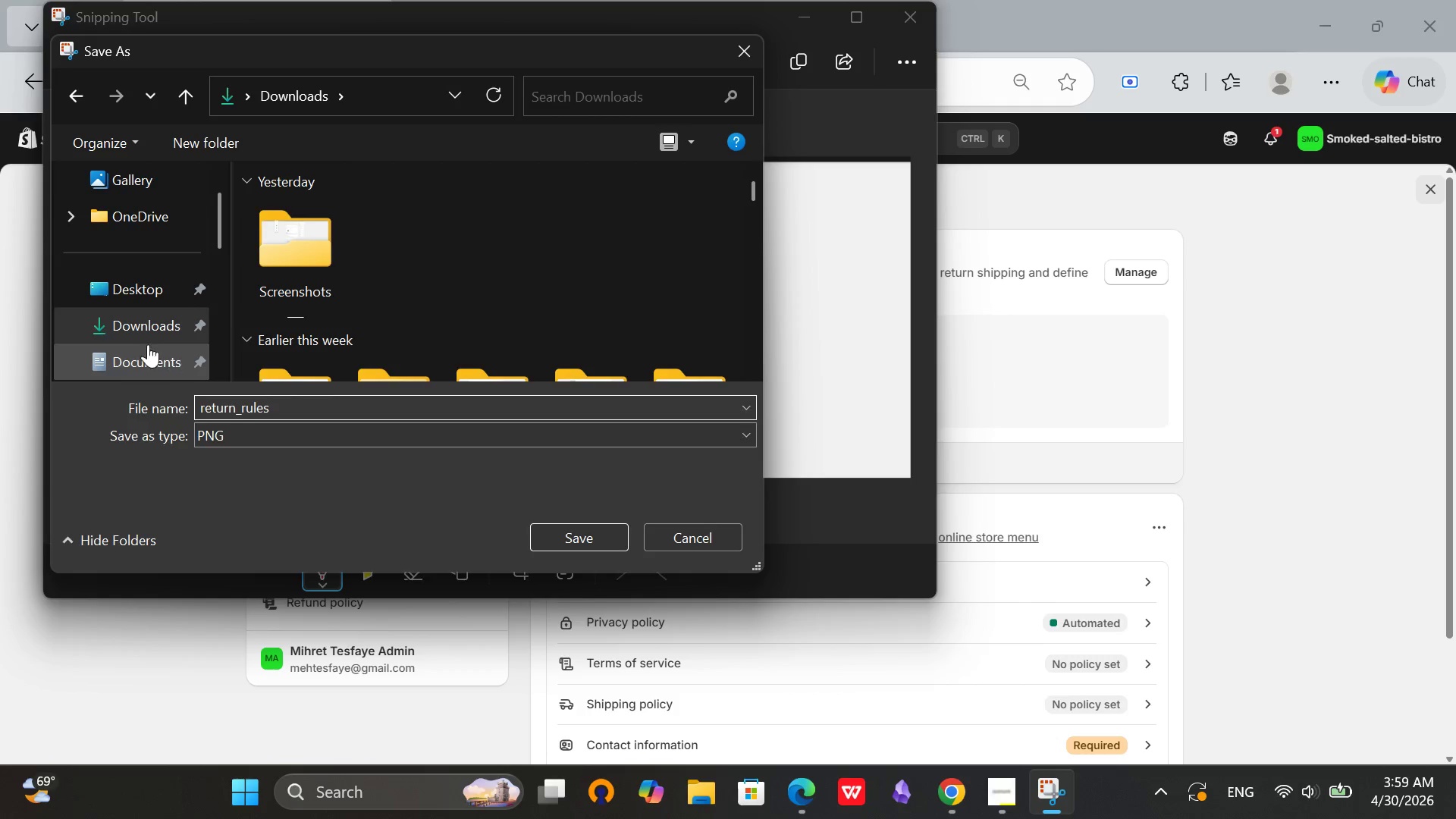 
left_click([137, 322])
 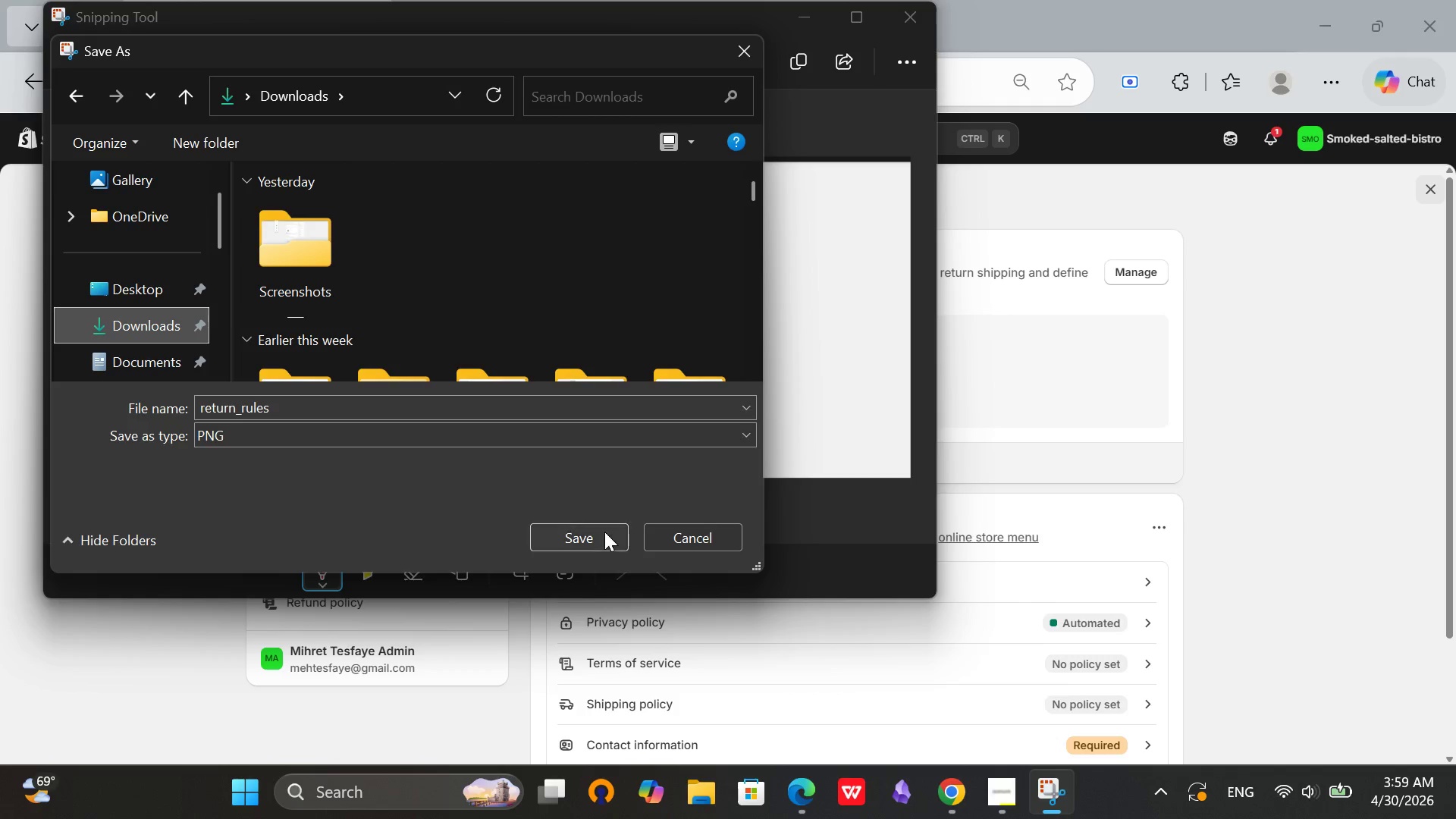 
left_click([604, 532])
 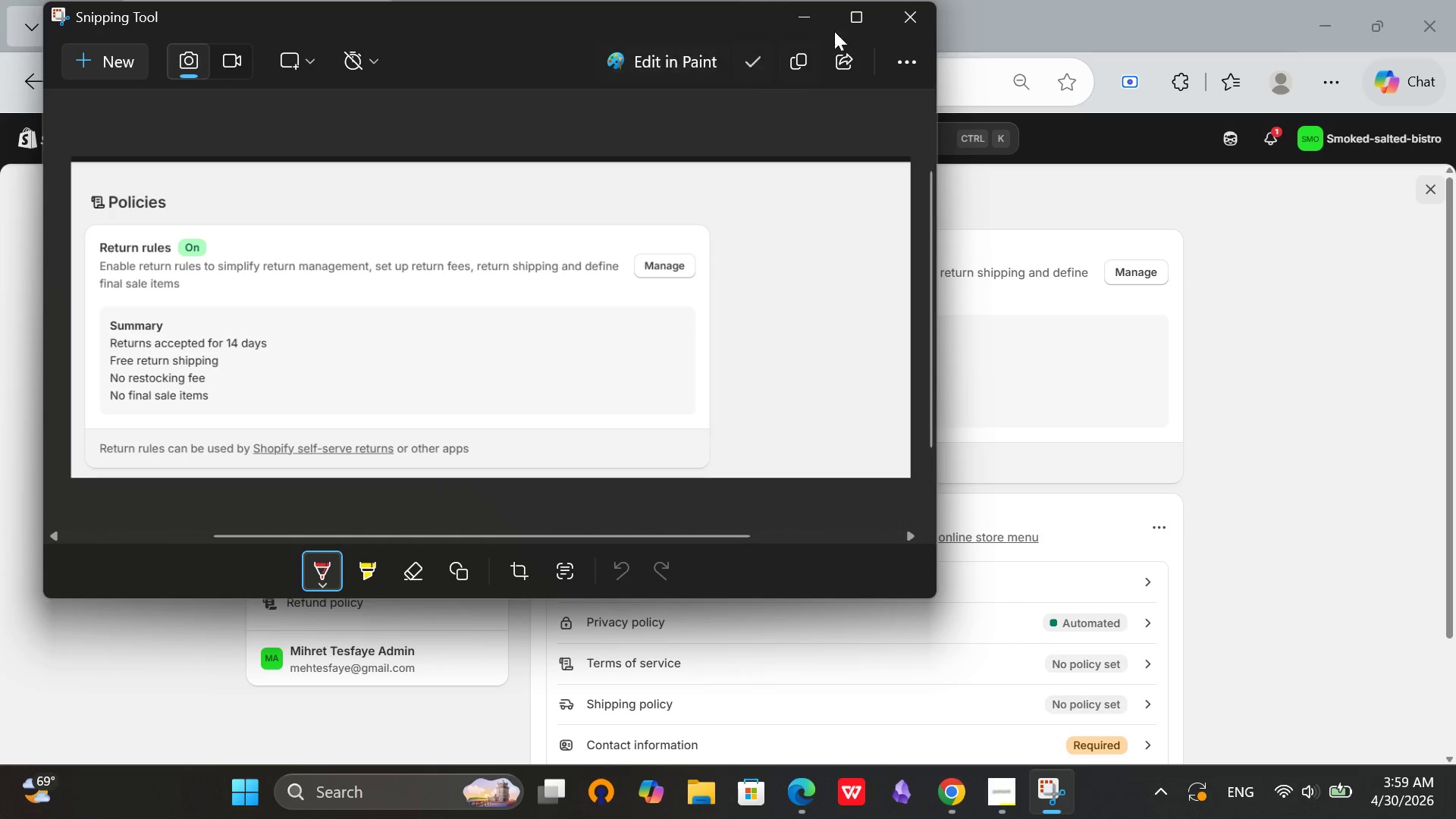 
left_click([891, 18])
 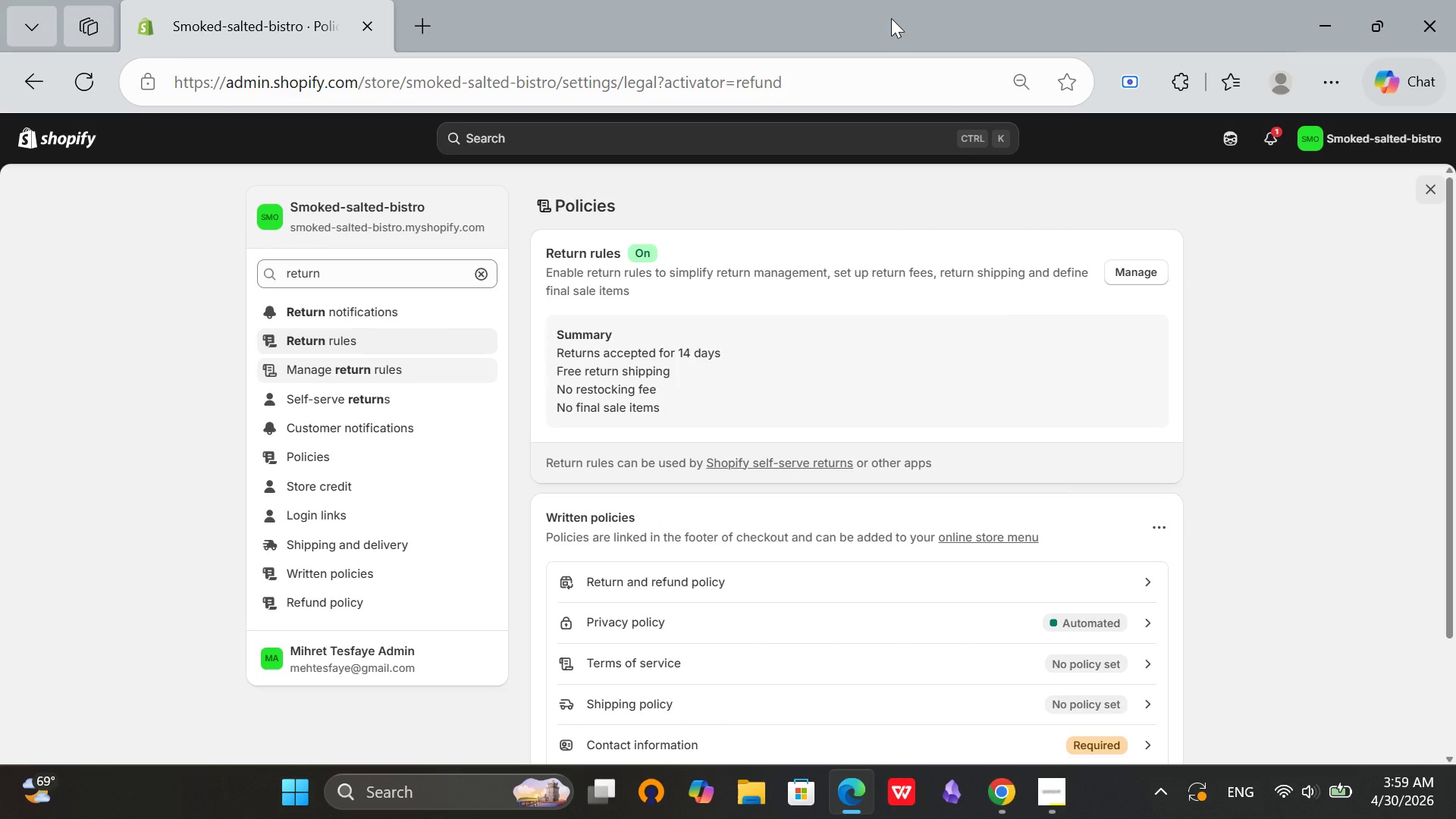 
scroll: coordinate [669, 568], scroll_direction: down, amount: 1.0
 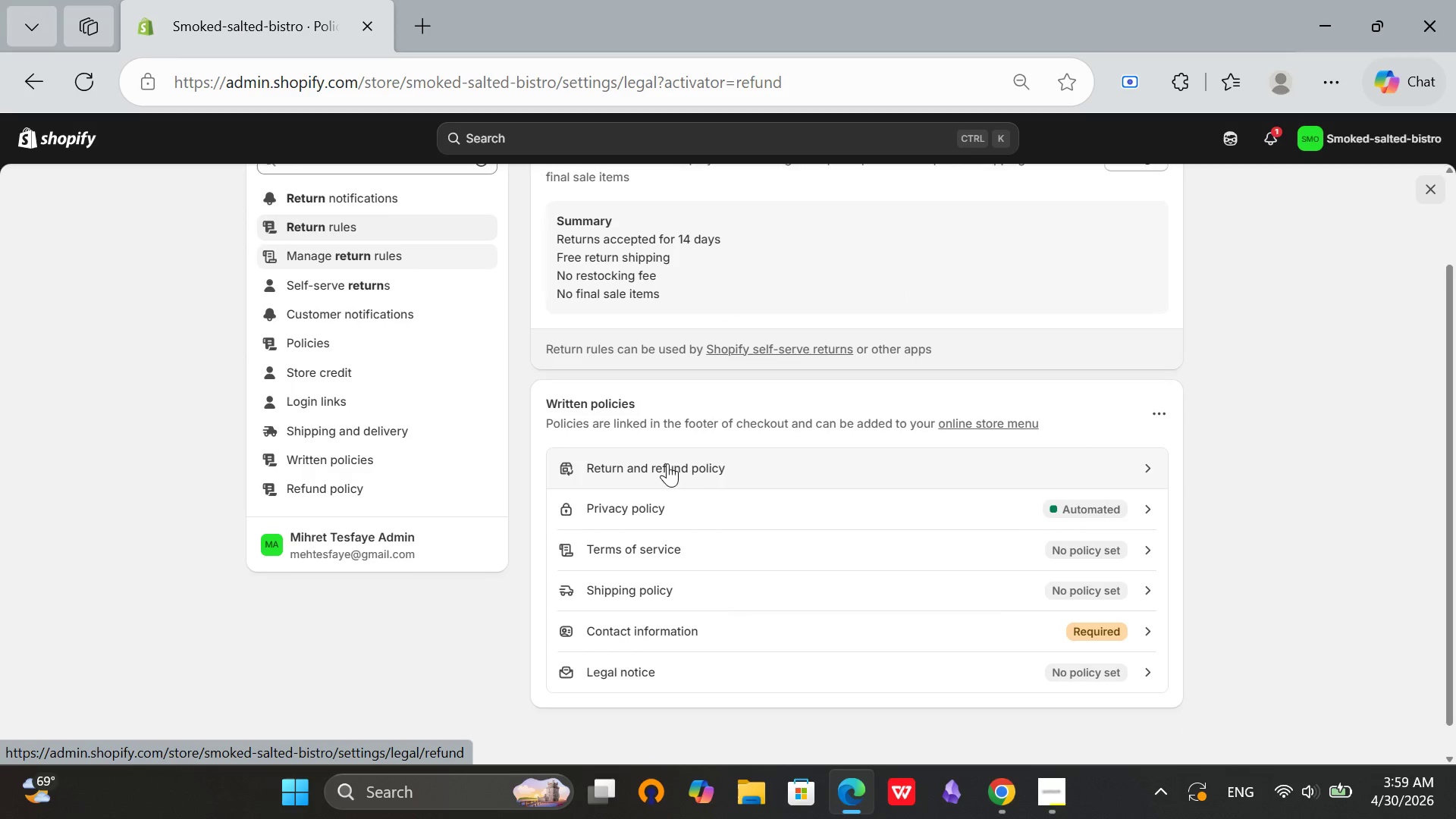 
left_click([663, 471])
 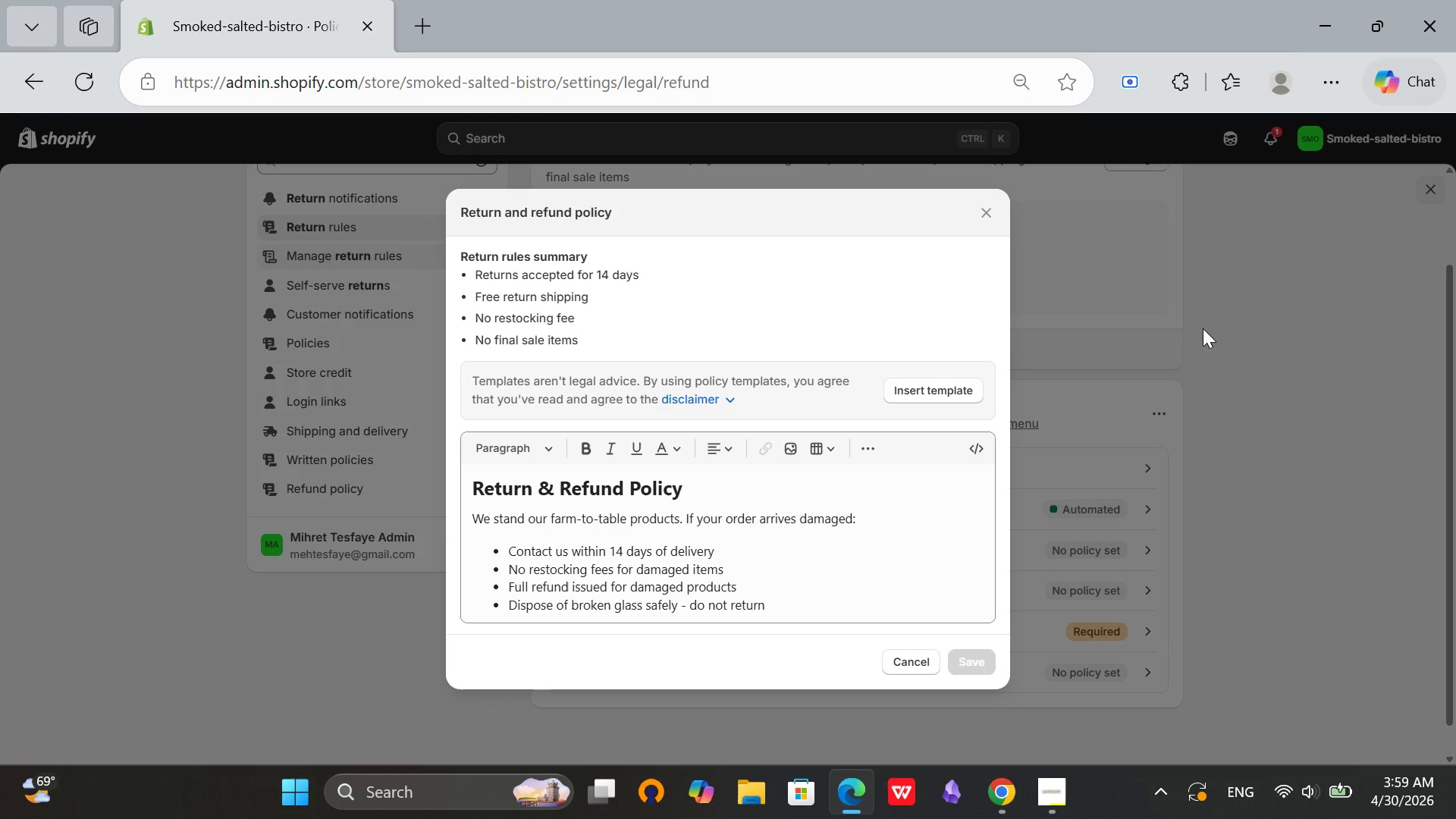 
key(Meta+Shift+ShiftRight)
 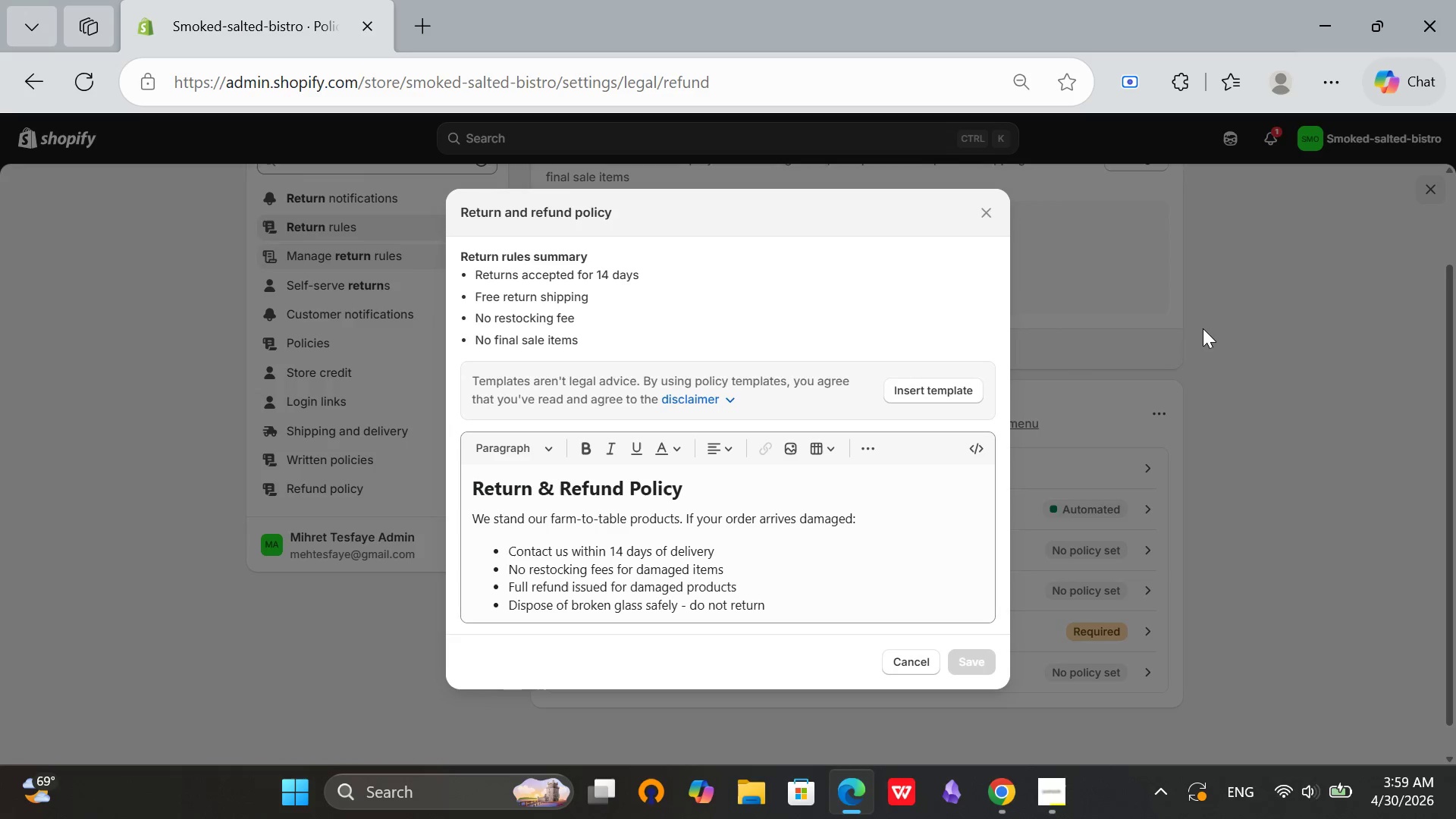 
key(Meta+Shift+S)
 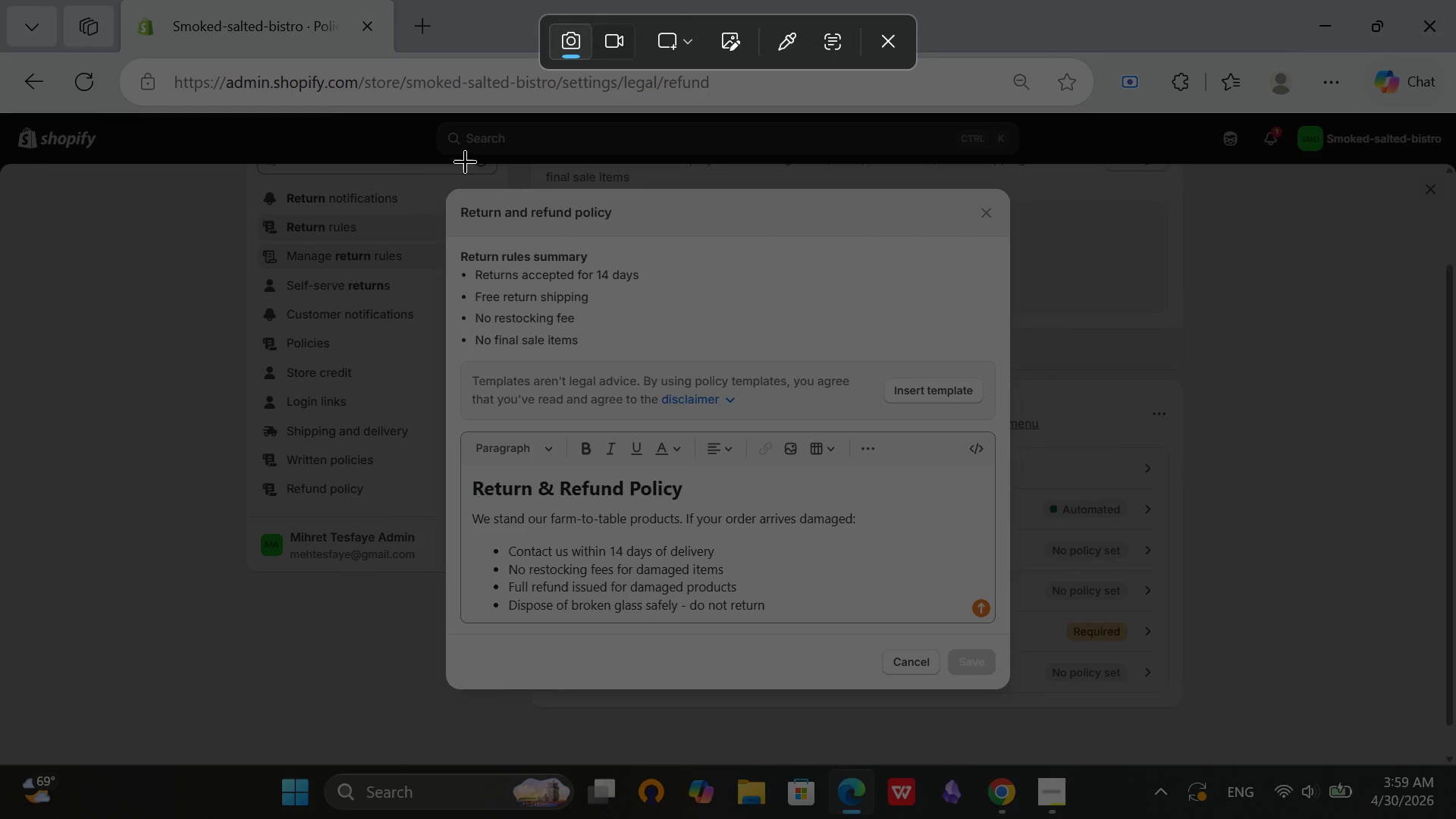 
left_click_drag(start_coordinate=[246, 162], to_coordinate=[1440, 733])
 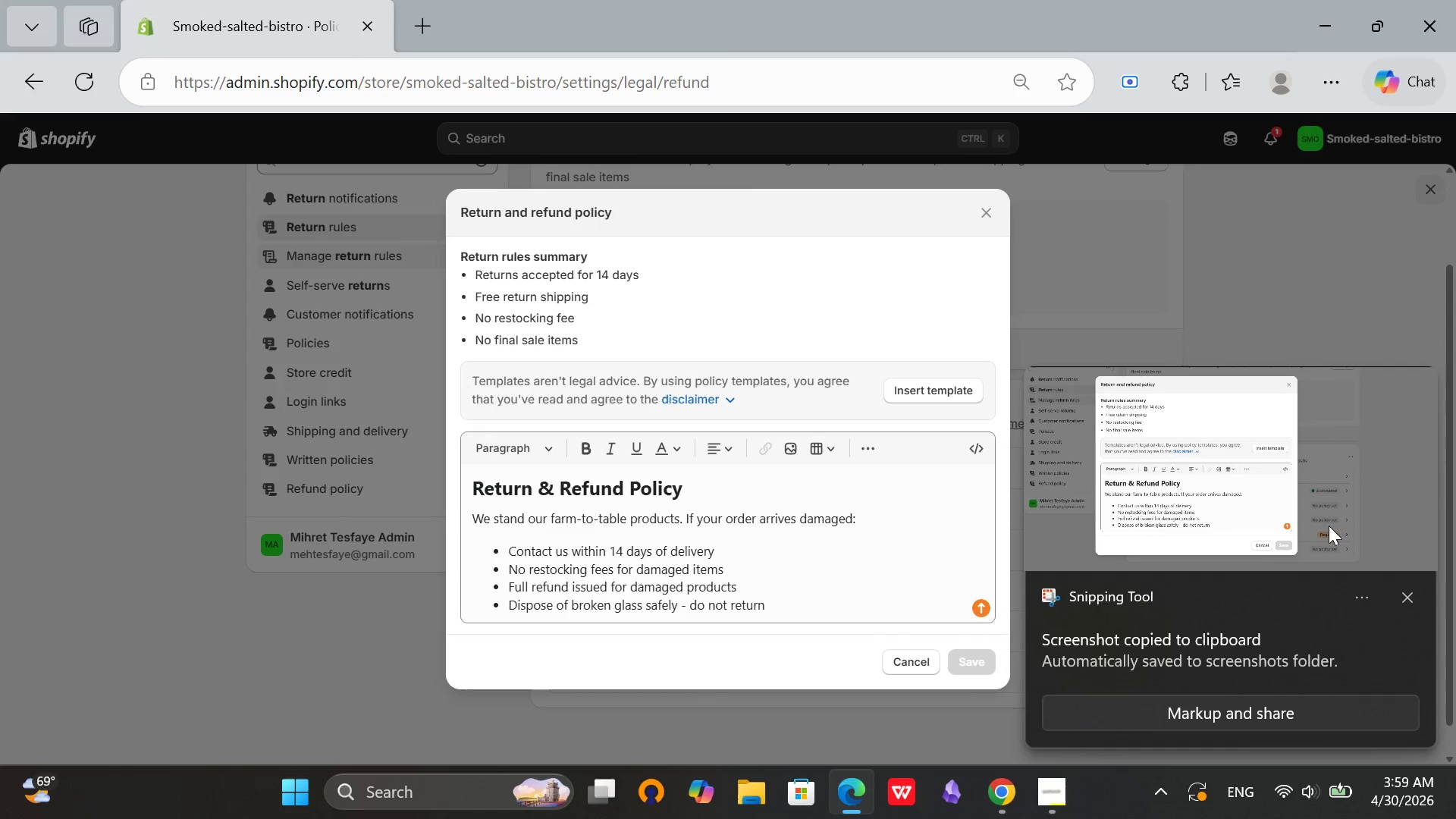 
left_click([1251, 461])
 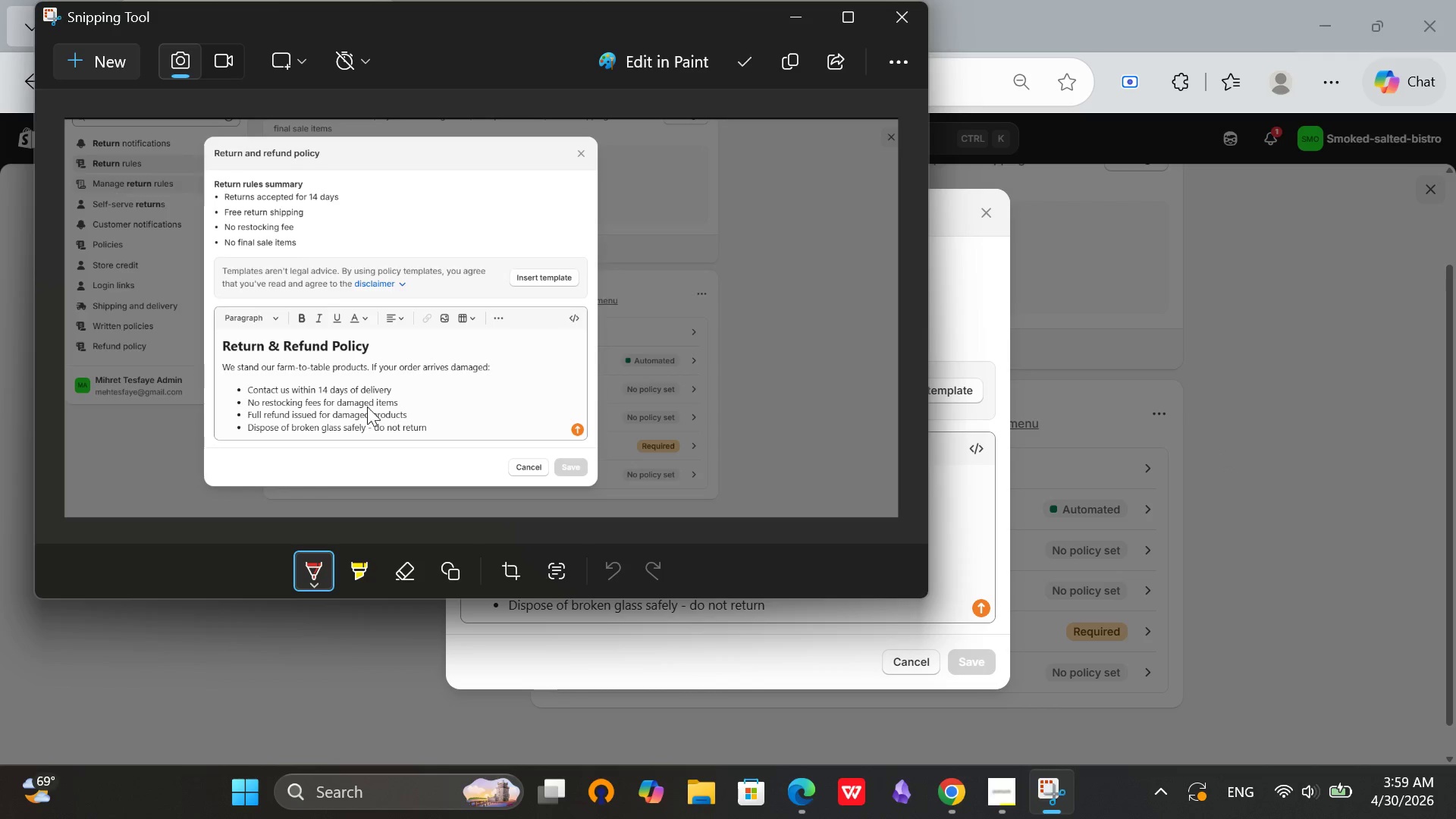 
left_click([736, 71])
 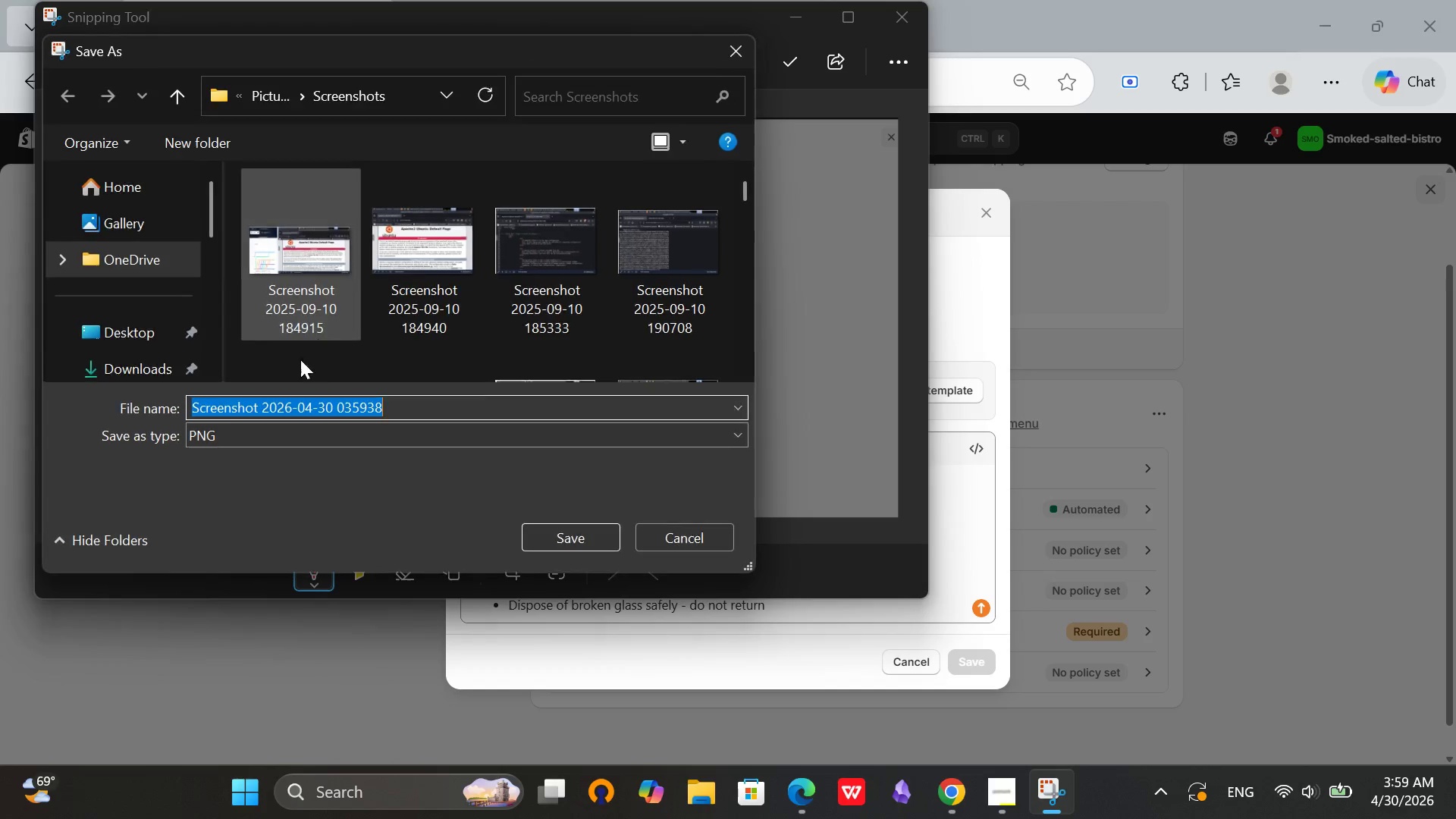 
left_click([127, 376])
 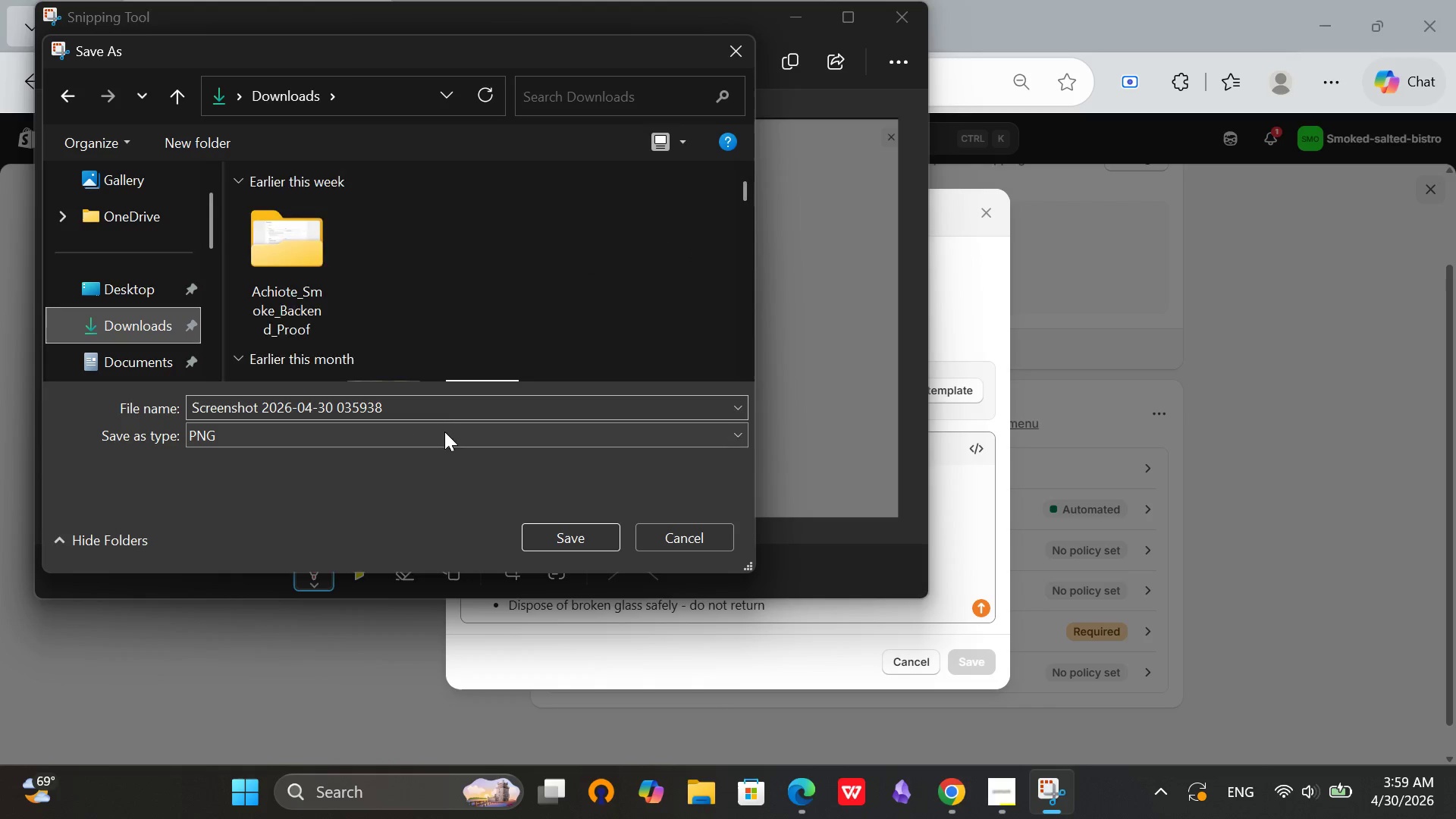 
left_click([447, 399])
 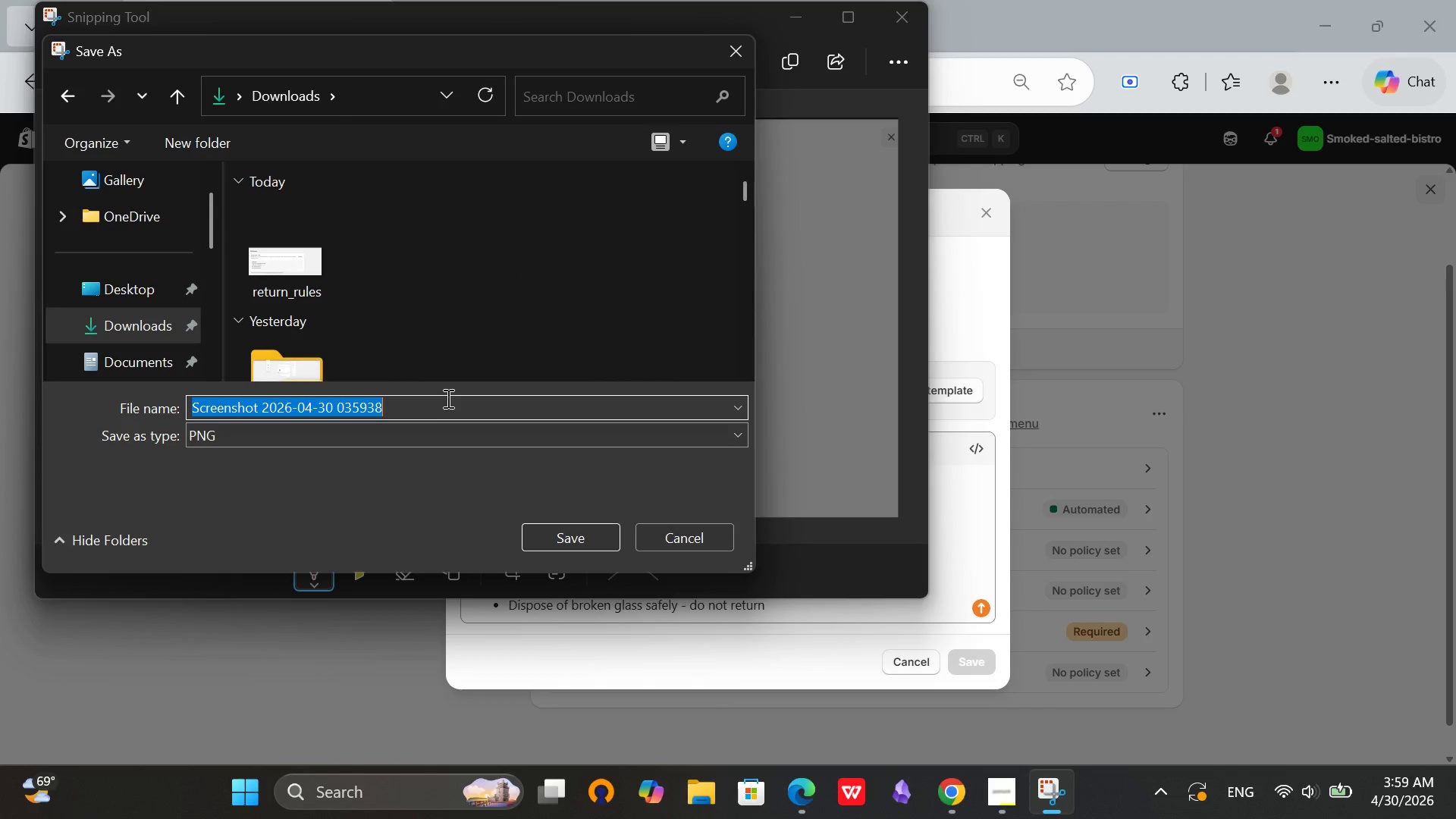 
key(Backspace)
type(return)
 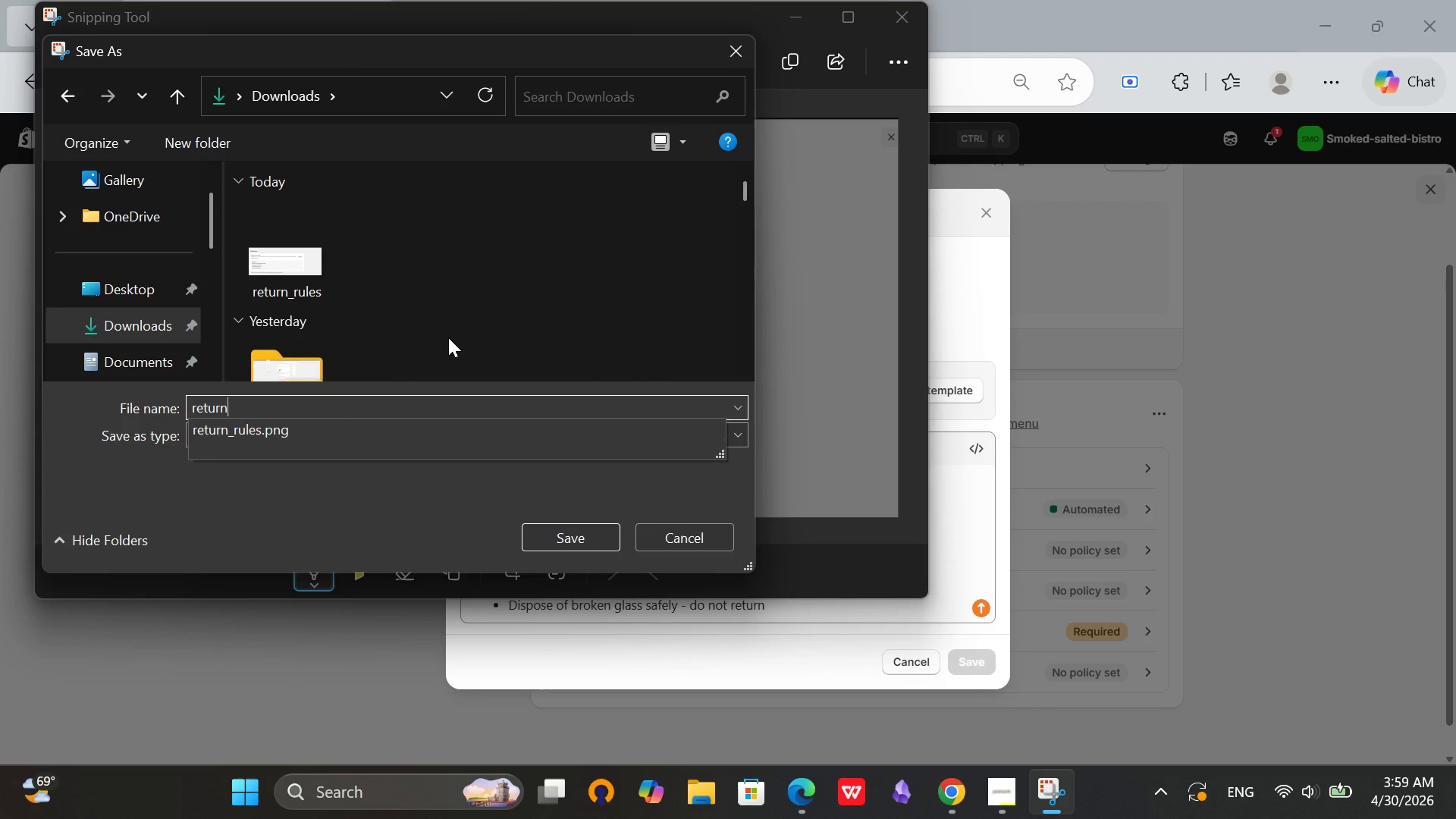 
type(_and_refund_policy)
 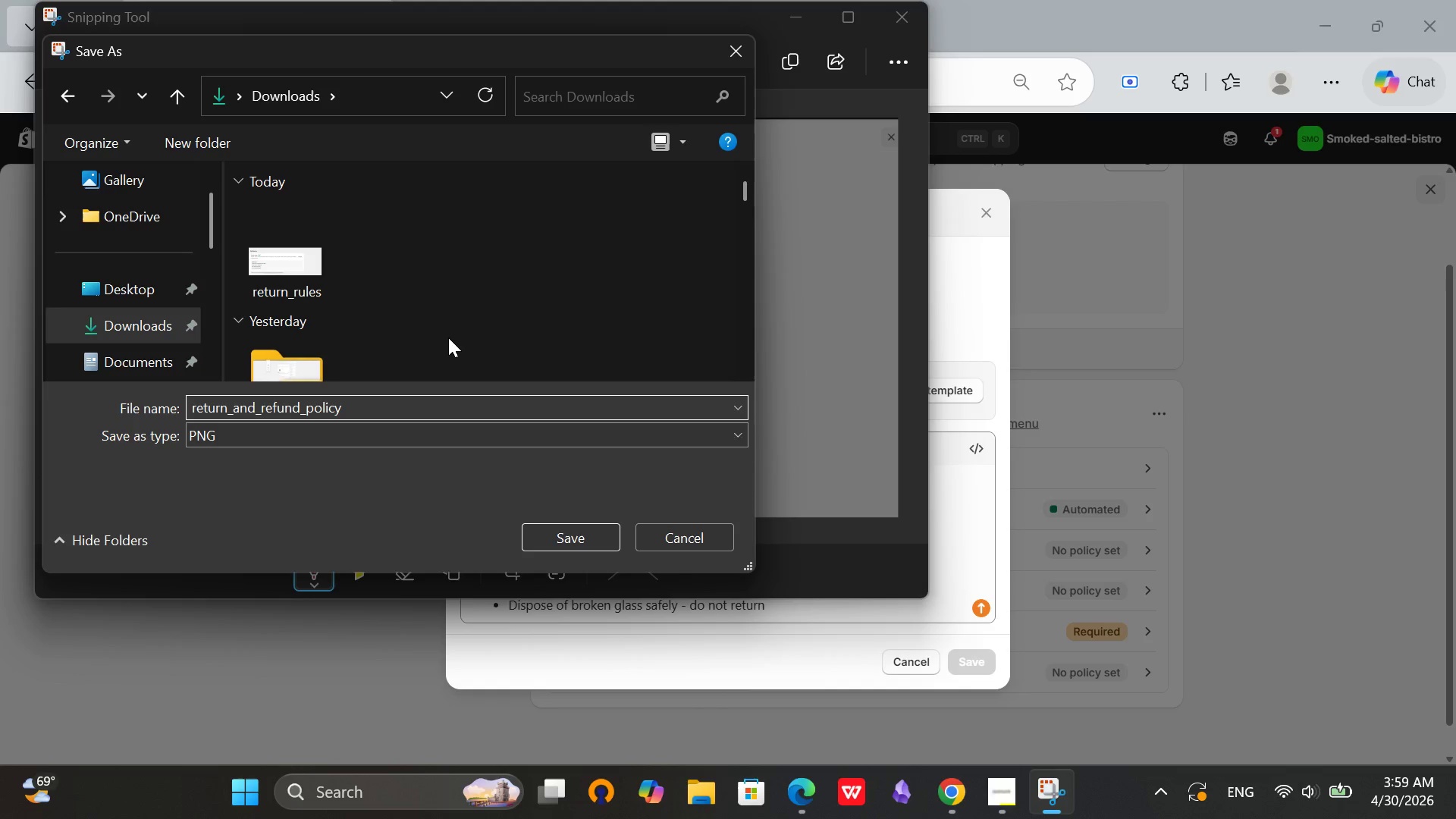 
left_click([77, 322])
 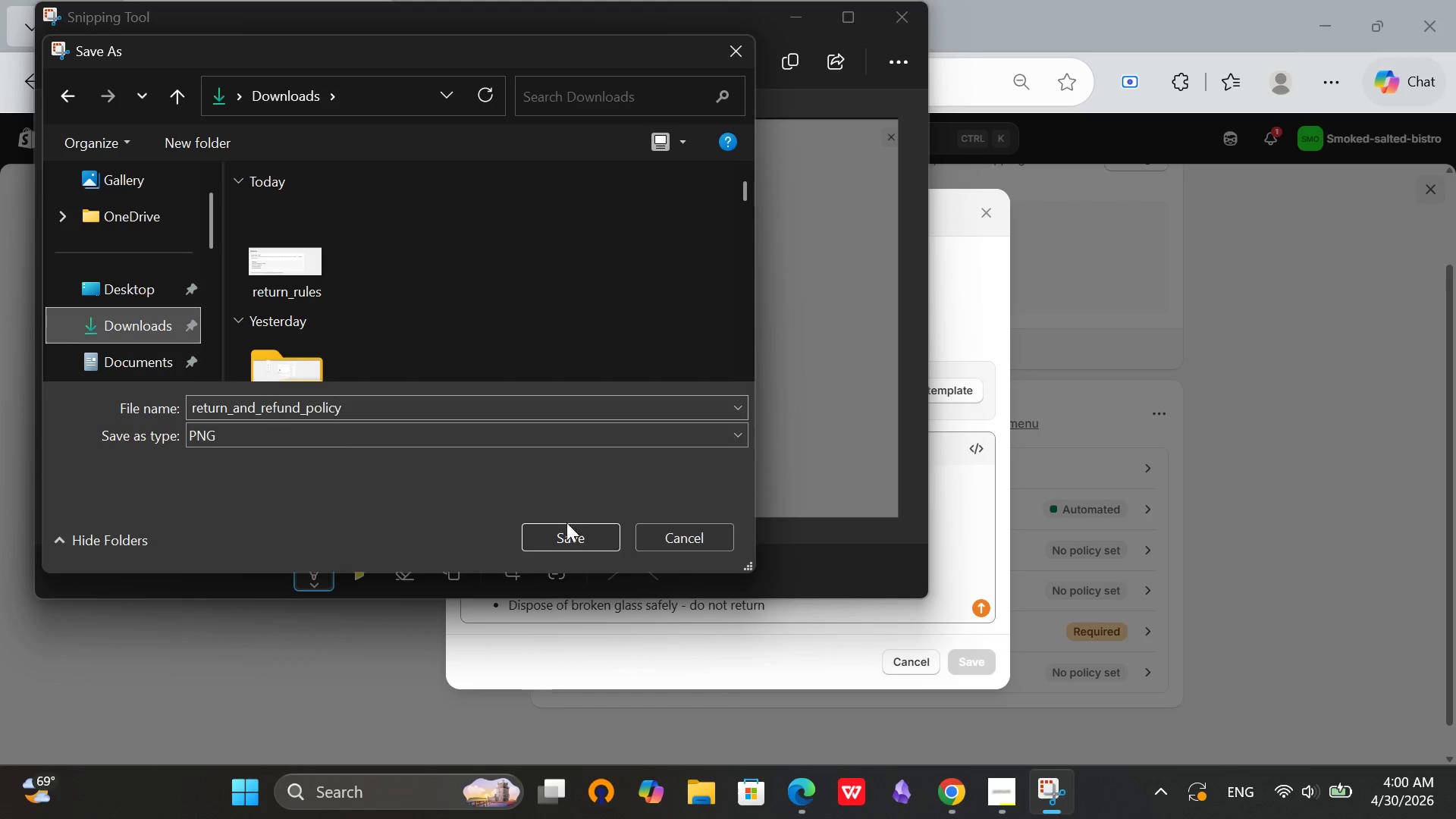 
left_click([575, 535])
 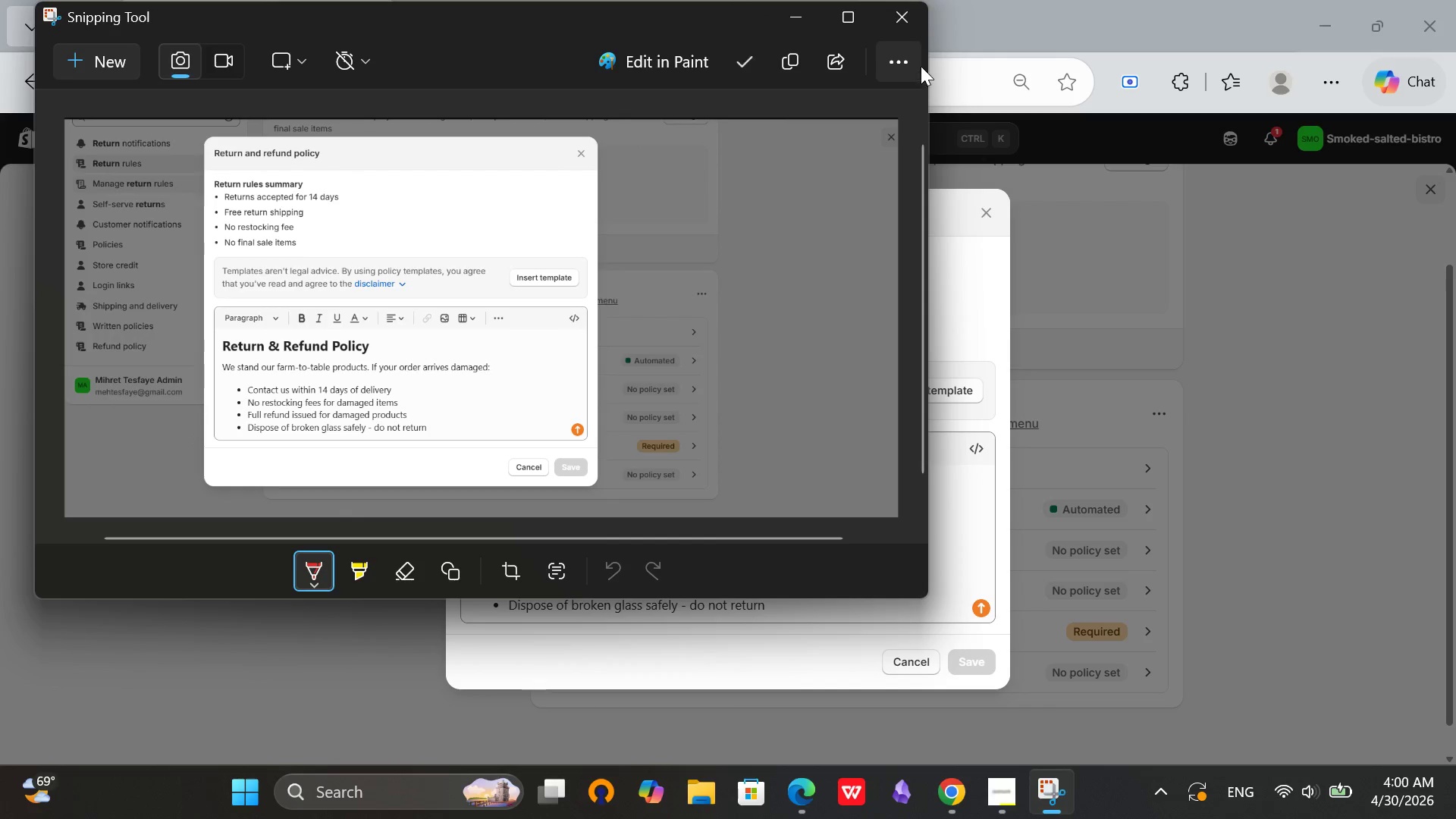 
left_click([903, 18])
 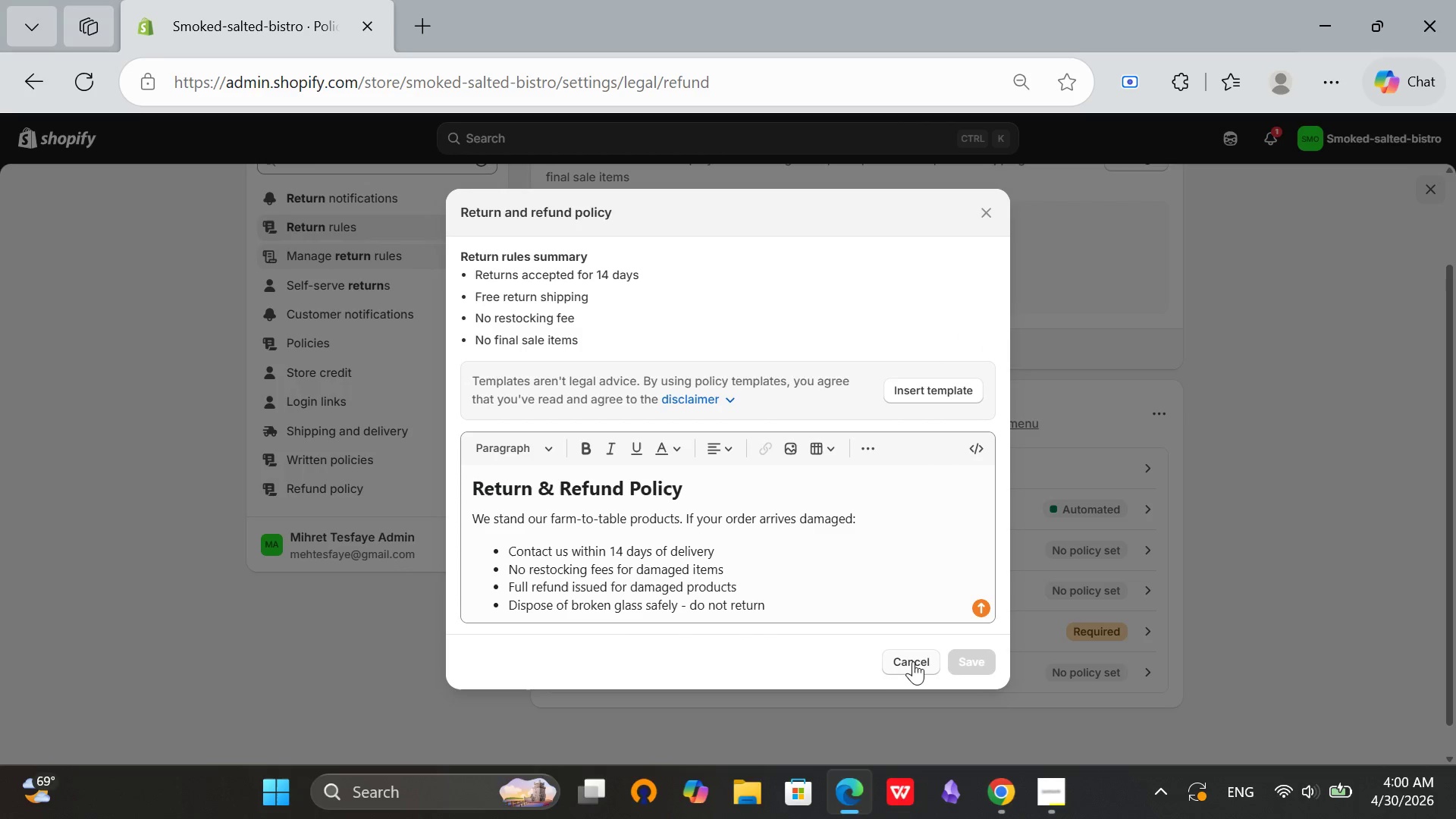 
left_click([911, 668])
 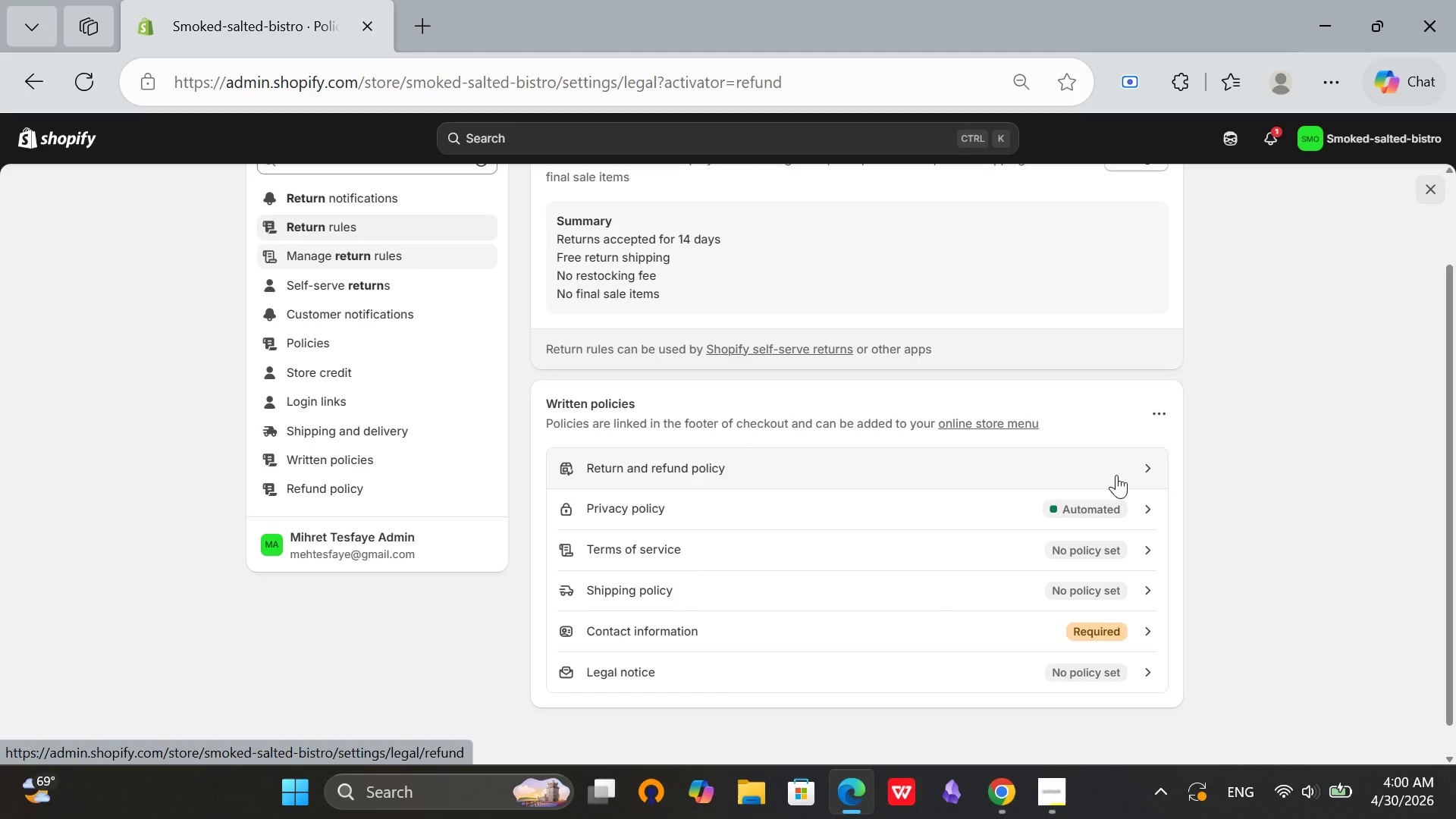 
wait(15.52)
 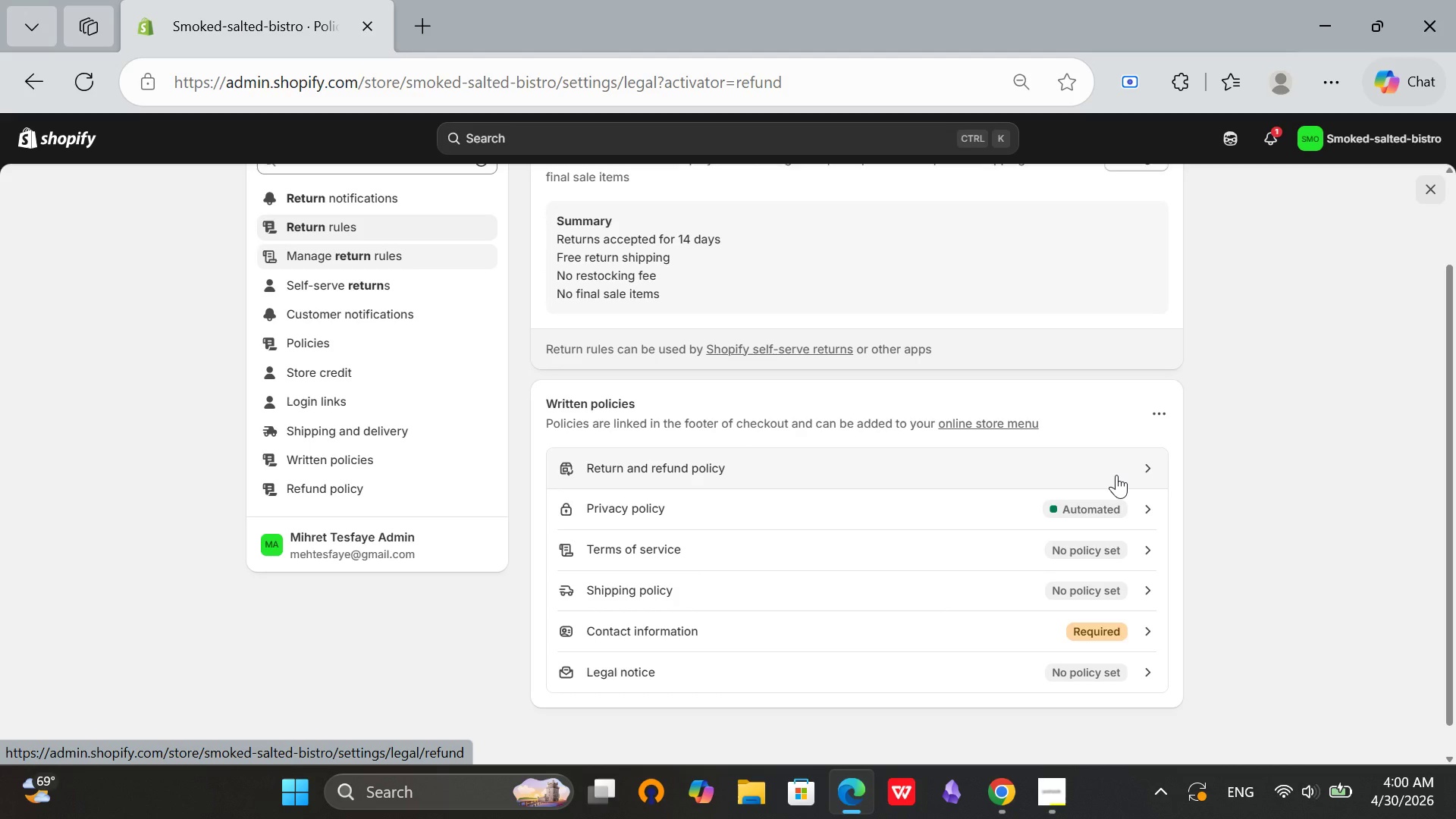 
scroll: coordinate [709, 654], scroll_direction: down, amount: 1.0
 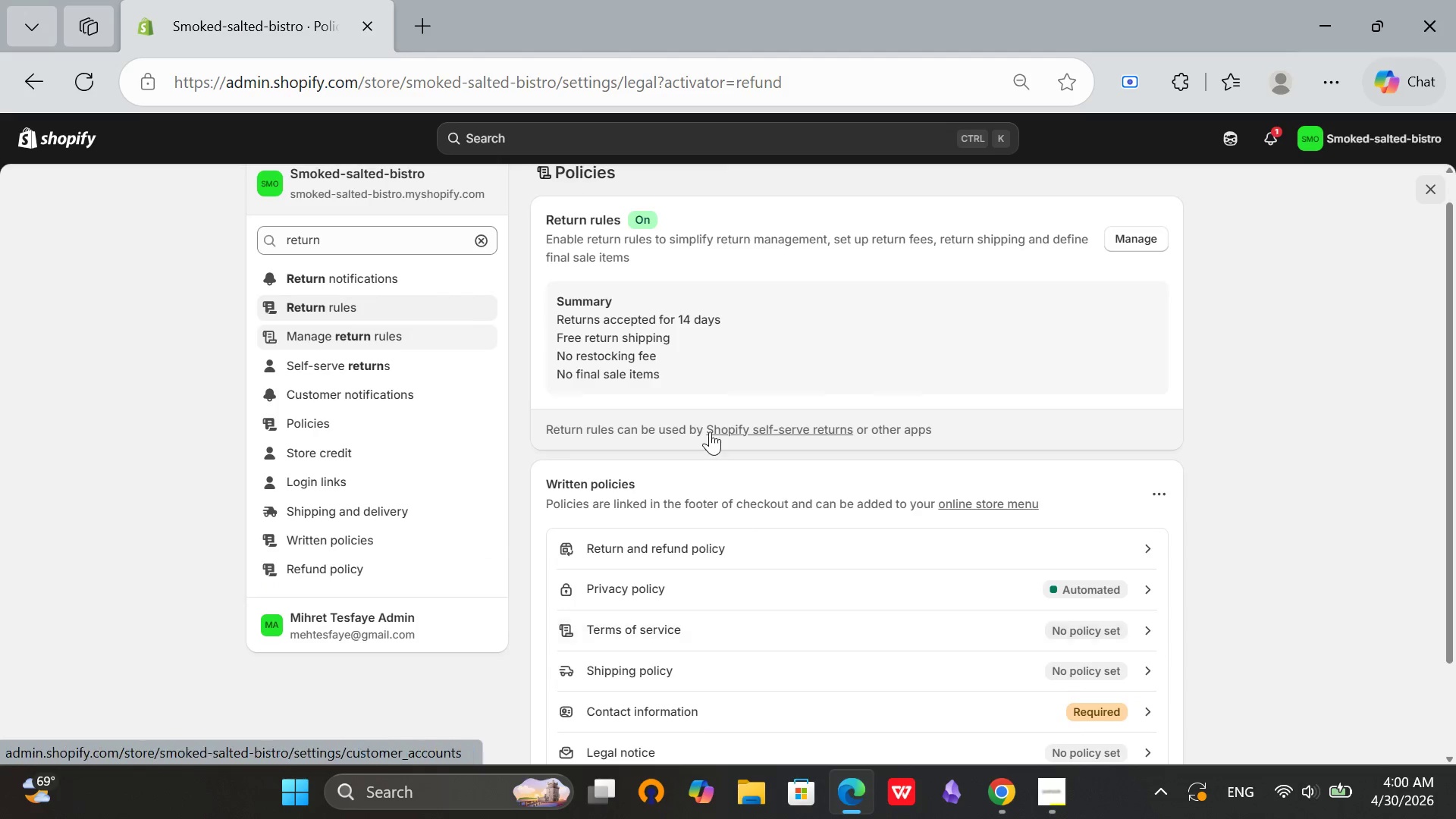 
scroll: coordinate [710, 431], scroll_direction: up, amount: 2.0
 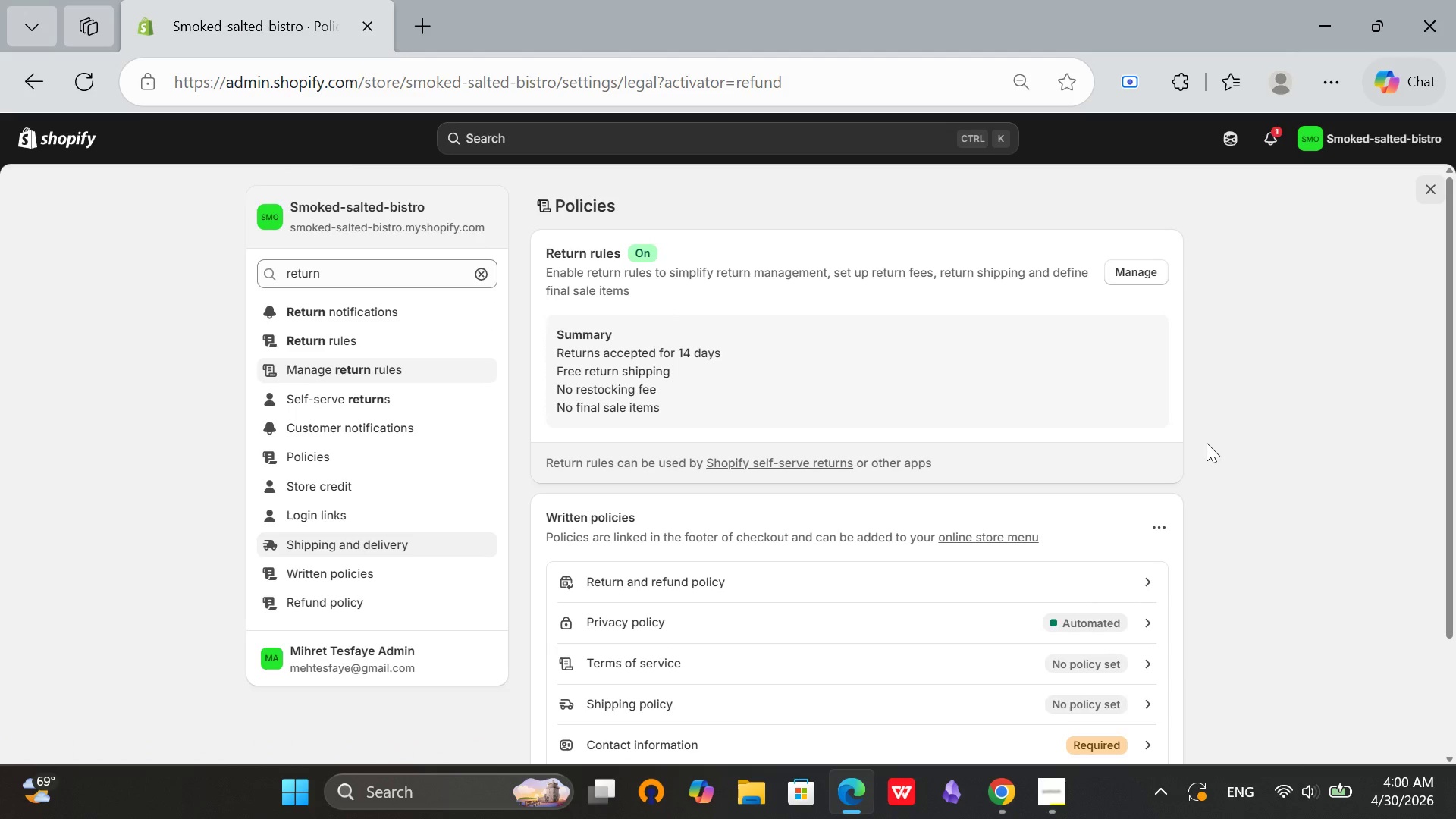 
wait(8.08)
 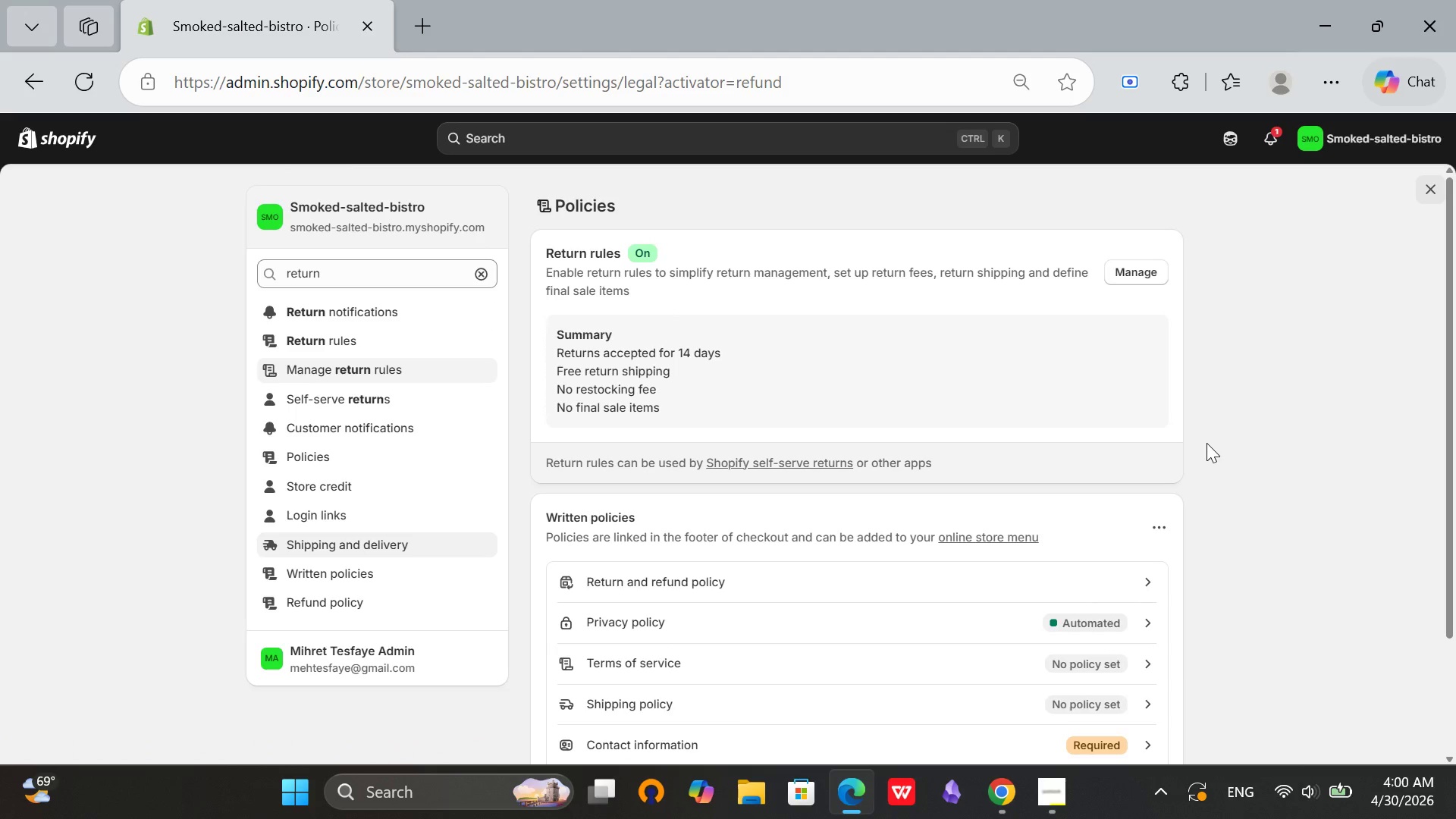 
left_click([479, 269])
 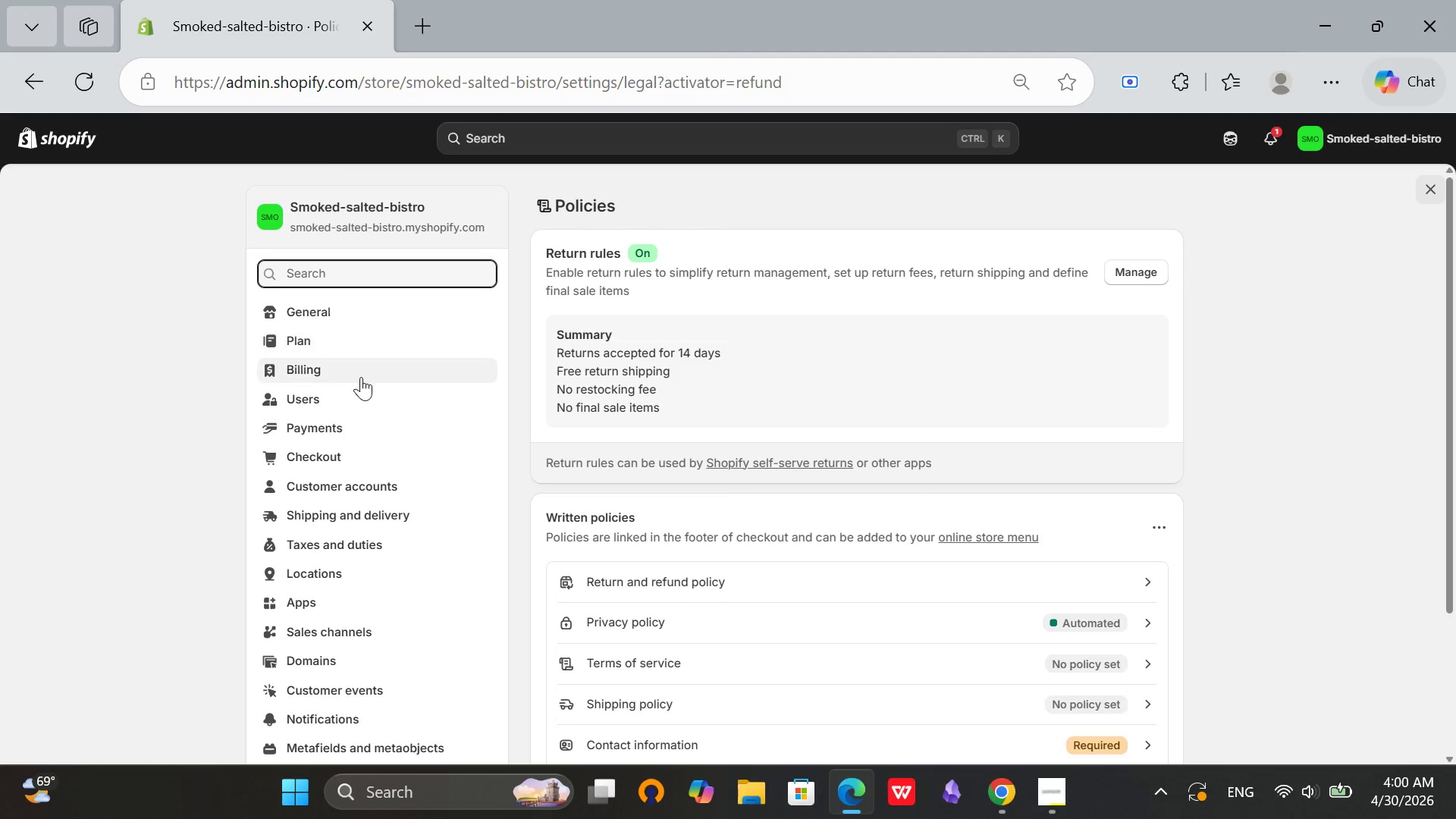 
scroll: coordinate [361, 377], scroll_direction: up, amount: 2.0
 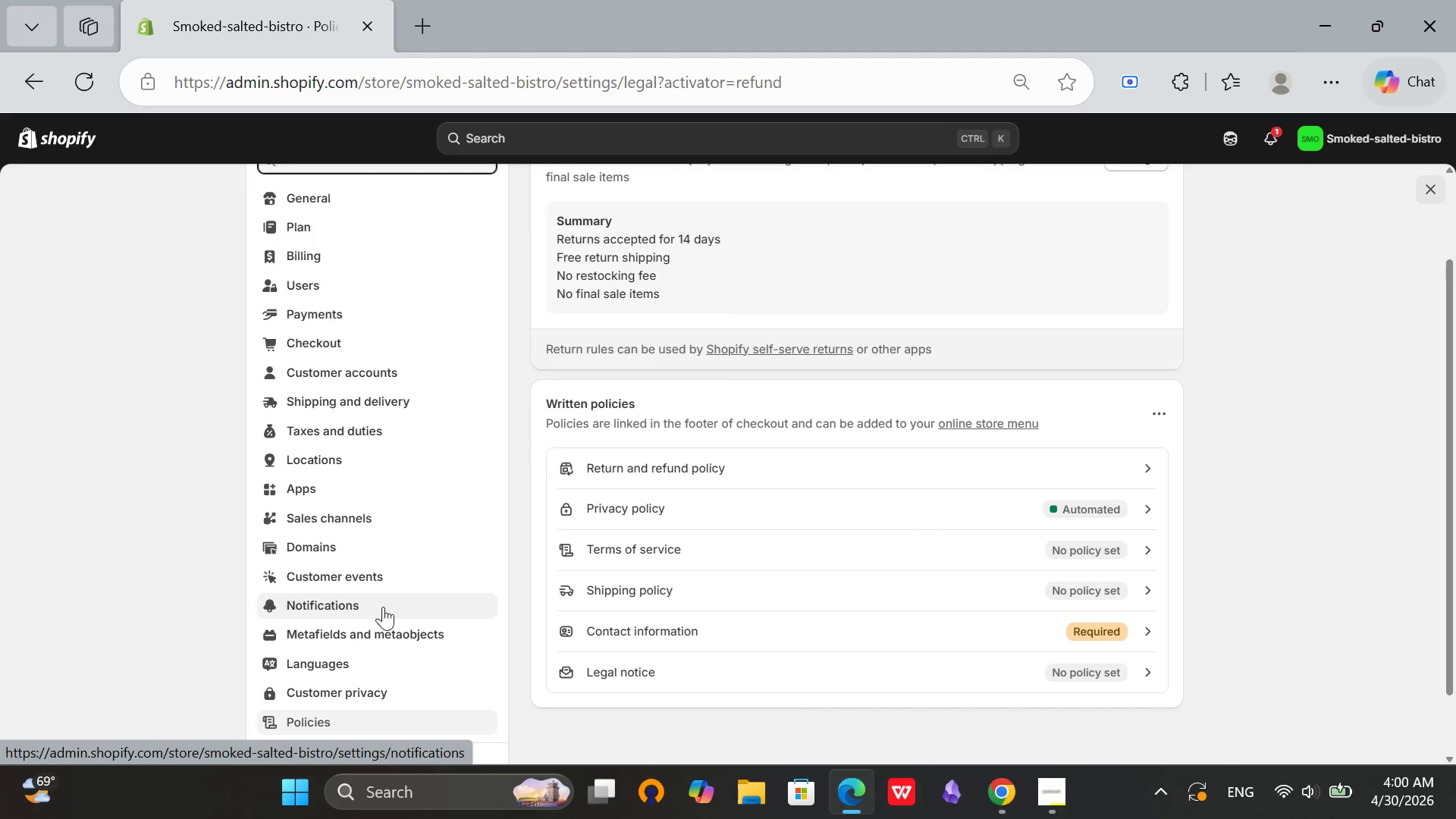 
scroll: coordinate [356, 485], scroll_direction: down, amount: 3.0
 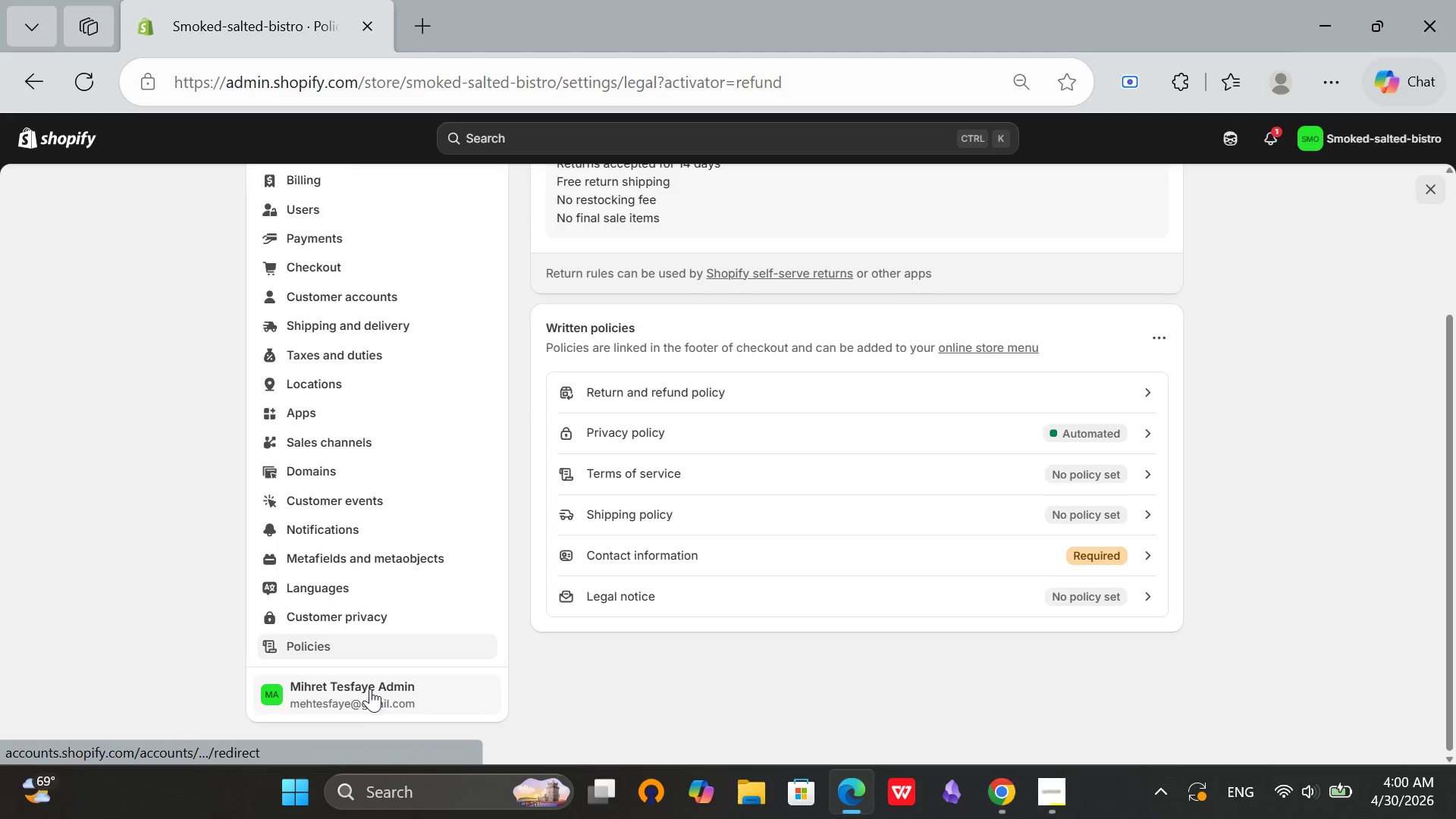 
scroll: coordinate [1360, 475], scroll_direction: up, amount: 10.0
 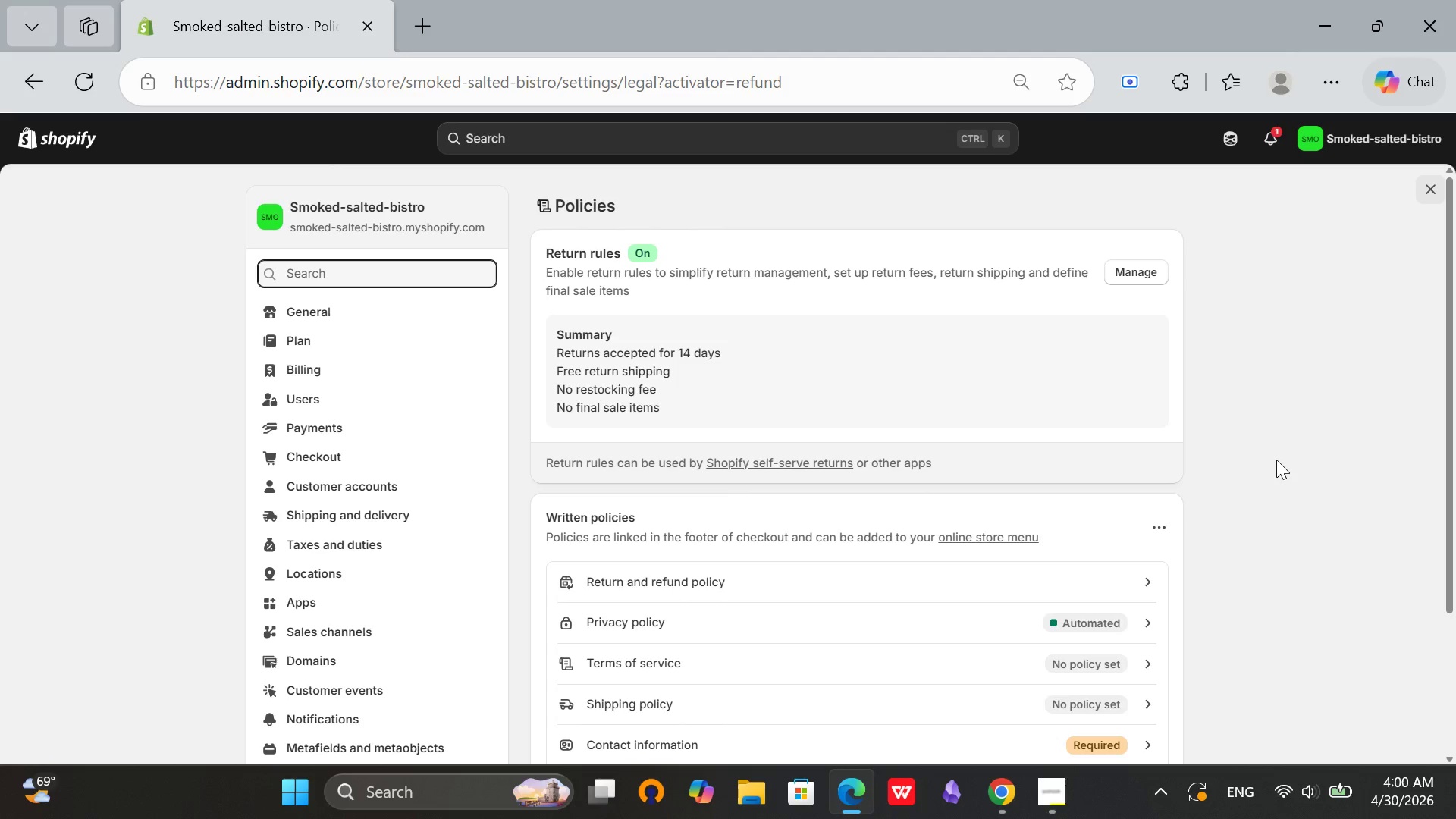 
wait(26.71)
 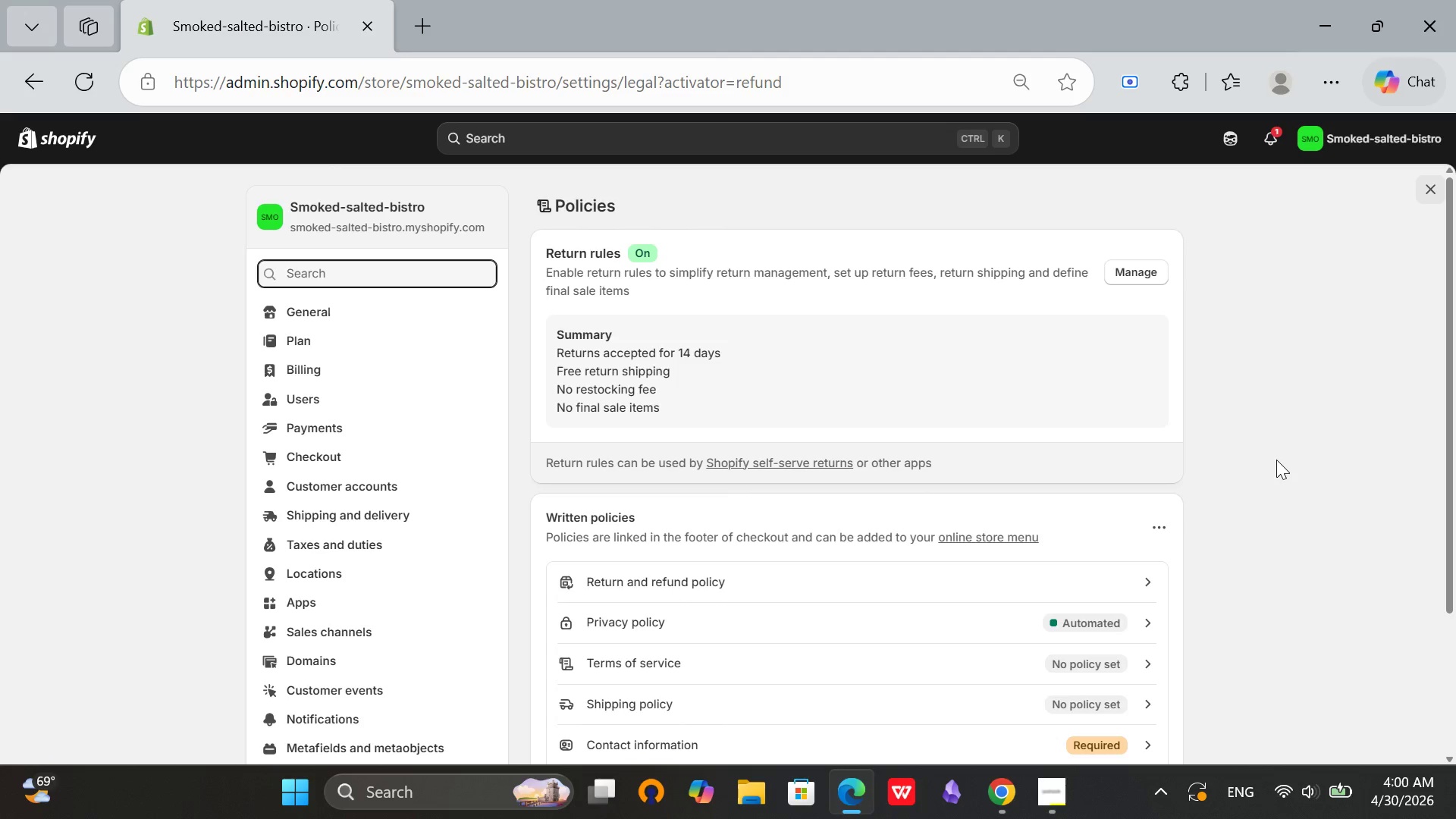 
left_click([321, 277])
 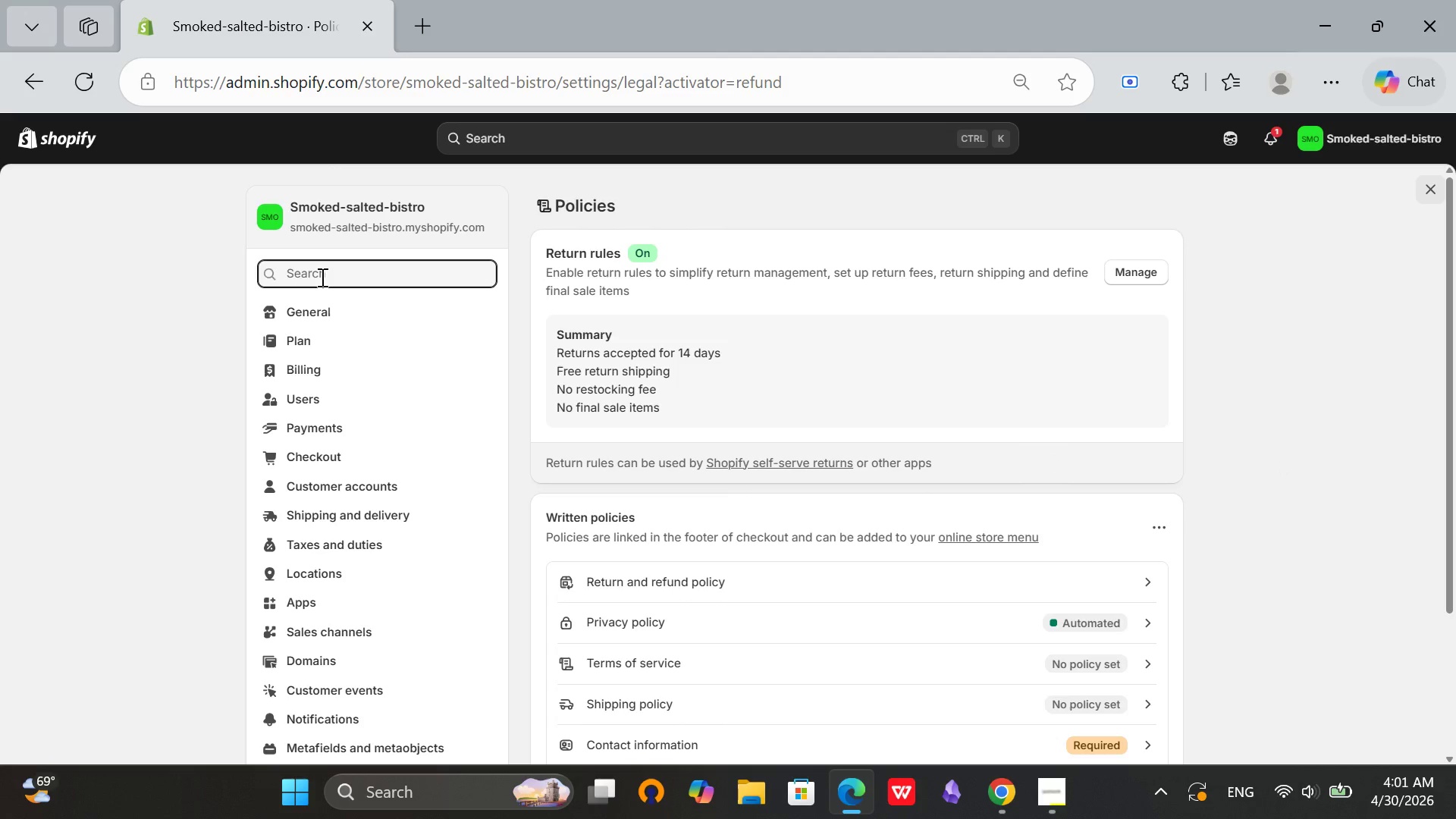 
type(return)
 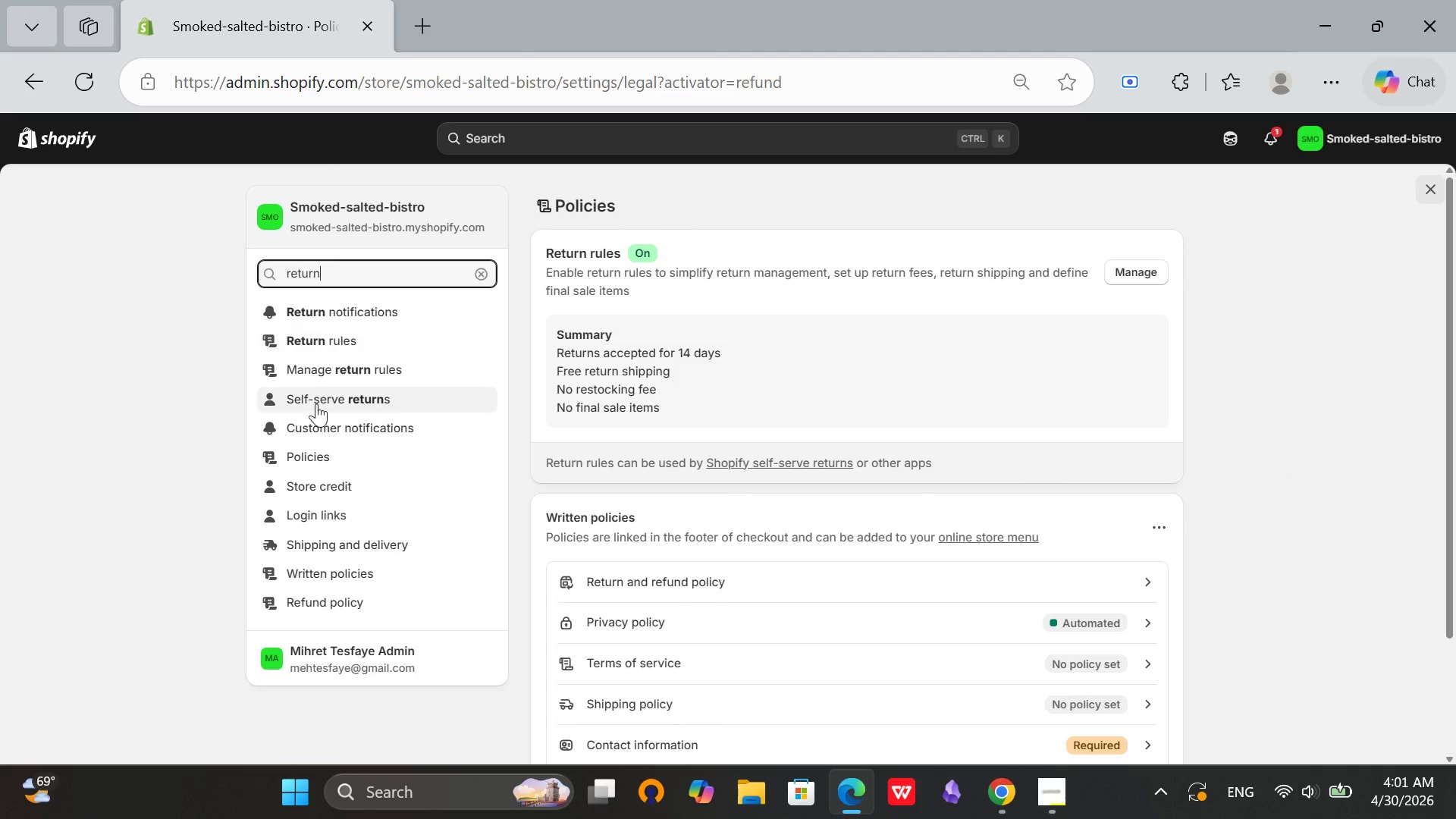 
left_click([331, 399])
 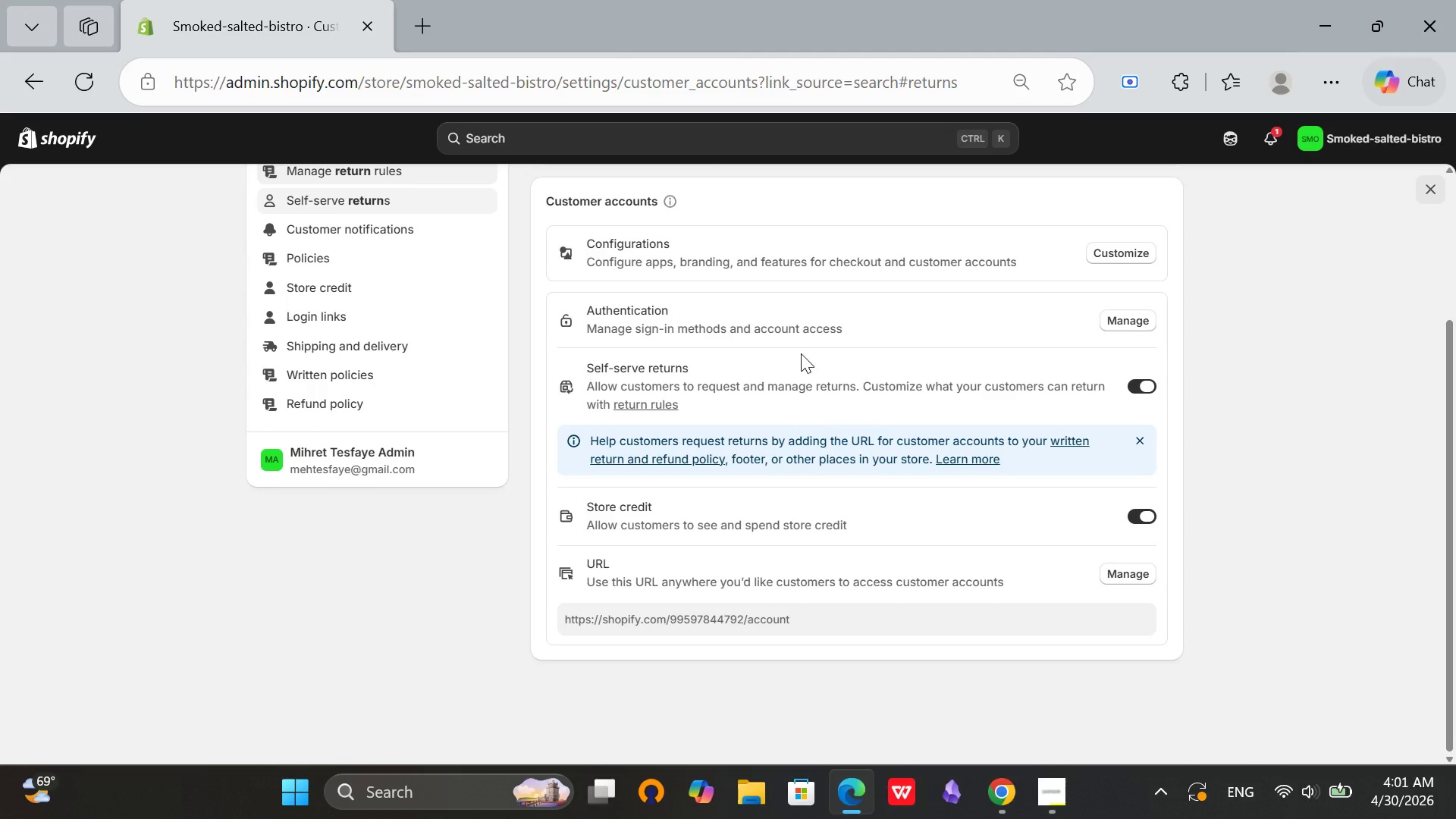 
wait(42.83)
 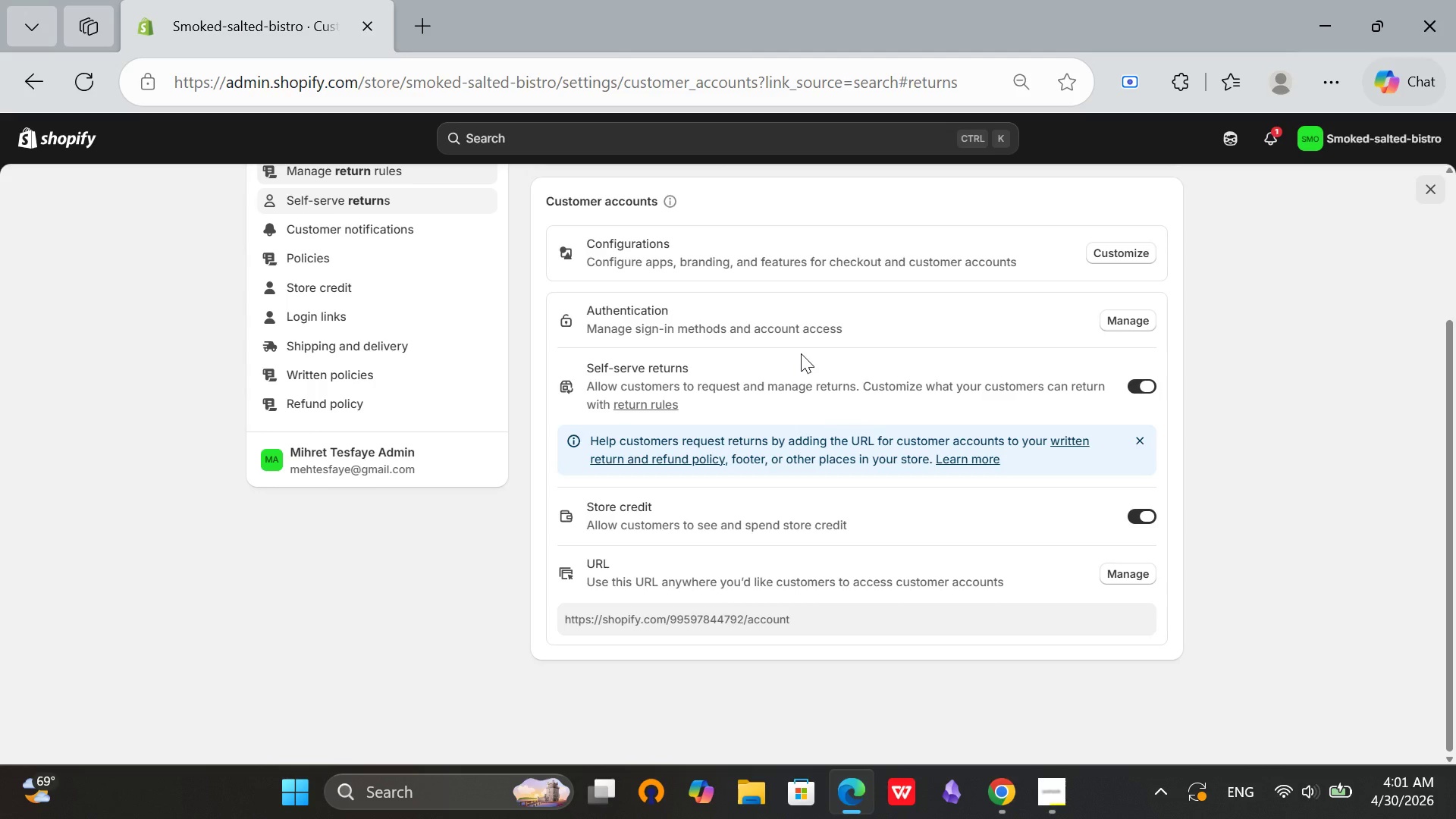 
scroll: coordinate [847, 358], scroll_direction: up, amount: 13.0